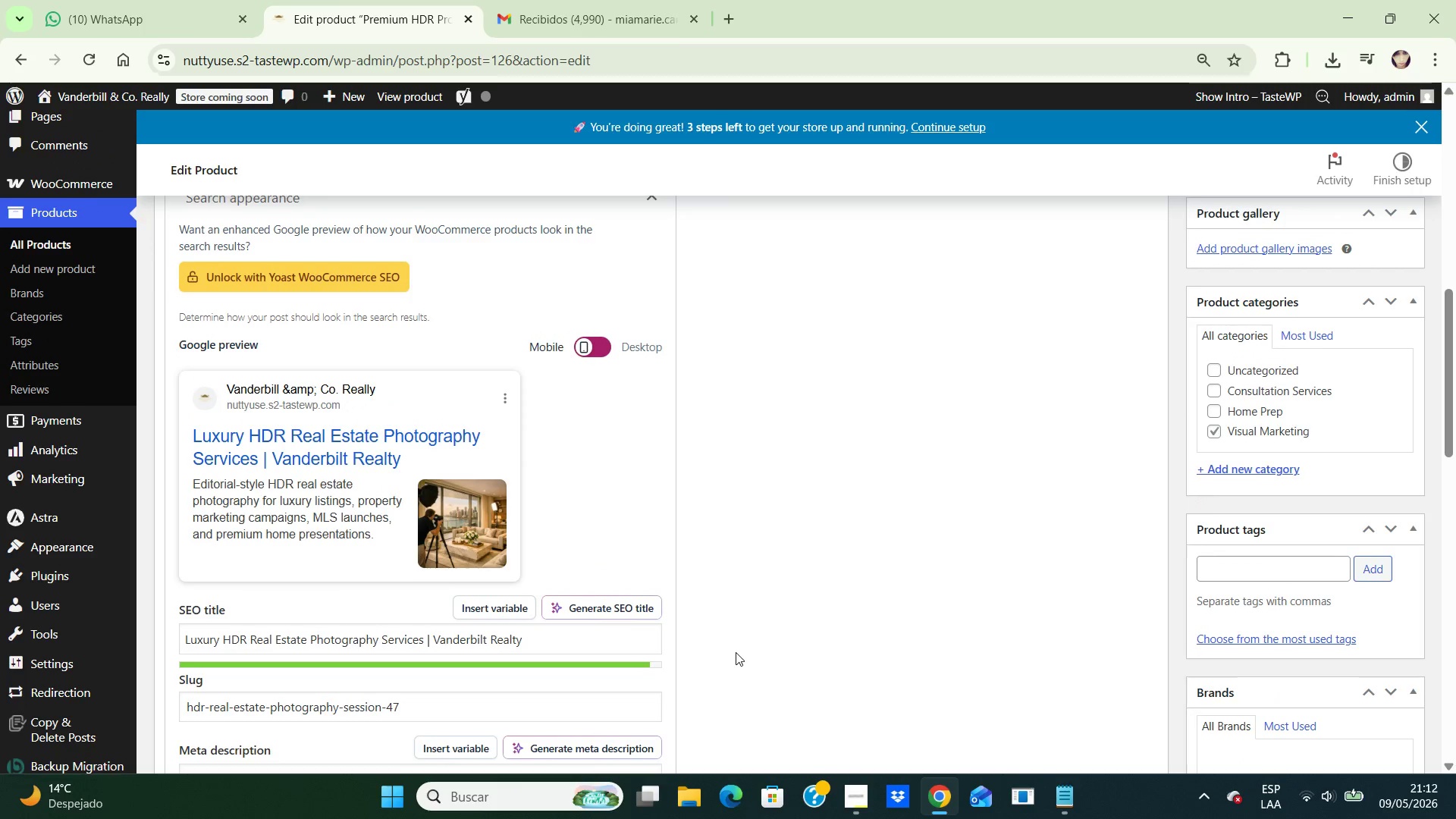 
key(ArrowUp)
 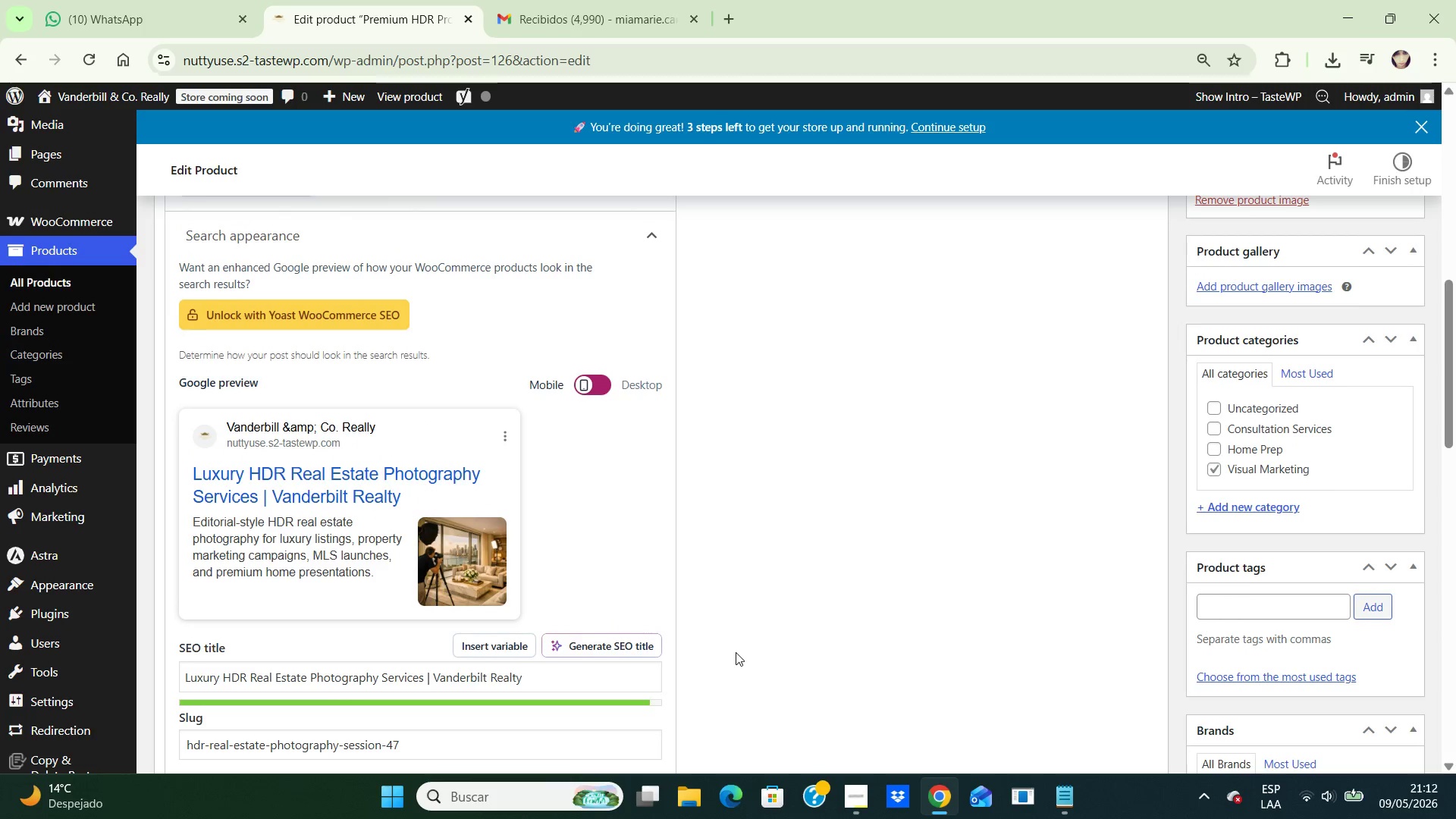 
key(ArrowUp)
 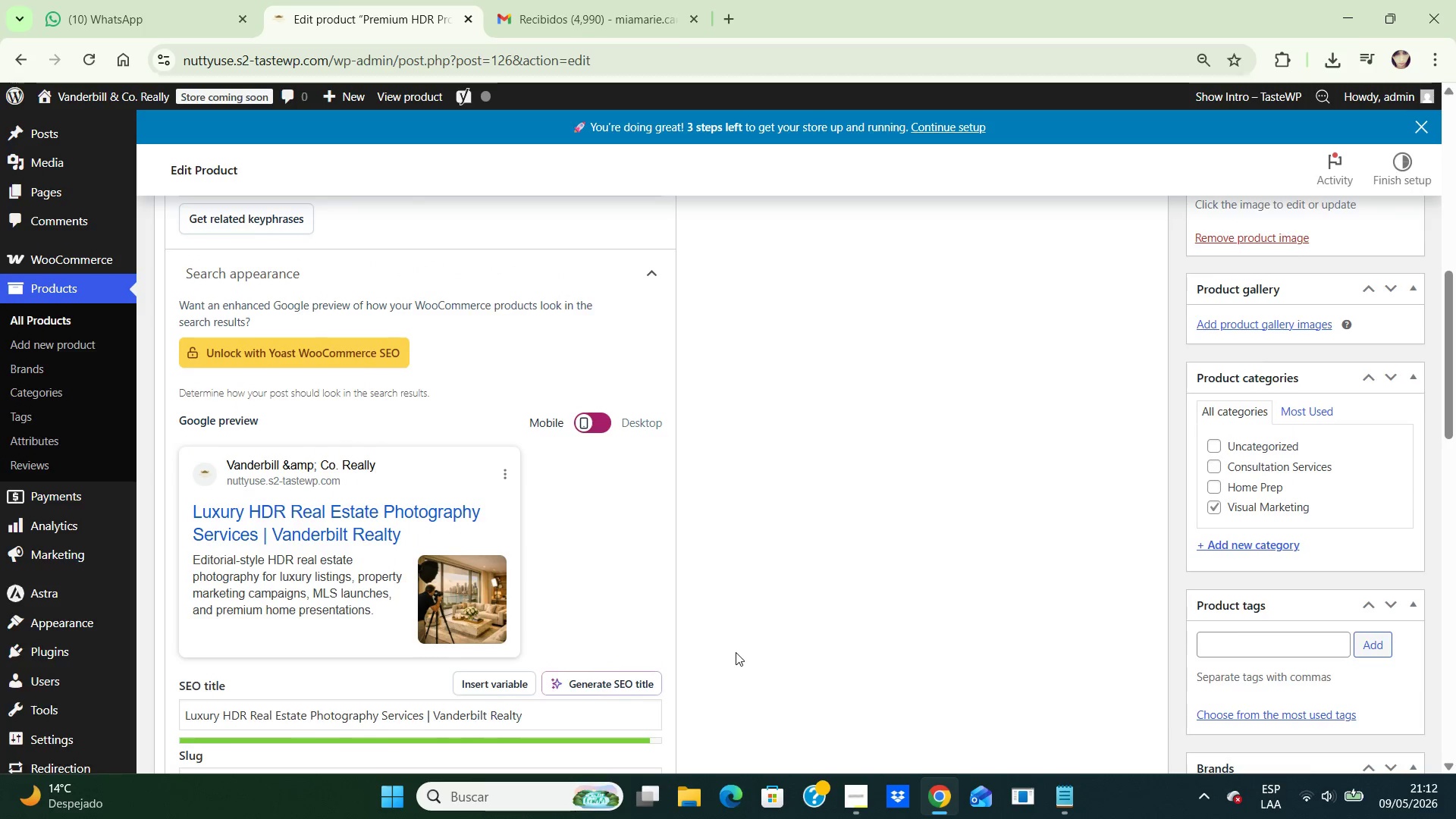 
key(ArrowUp)
 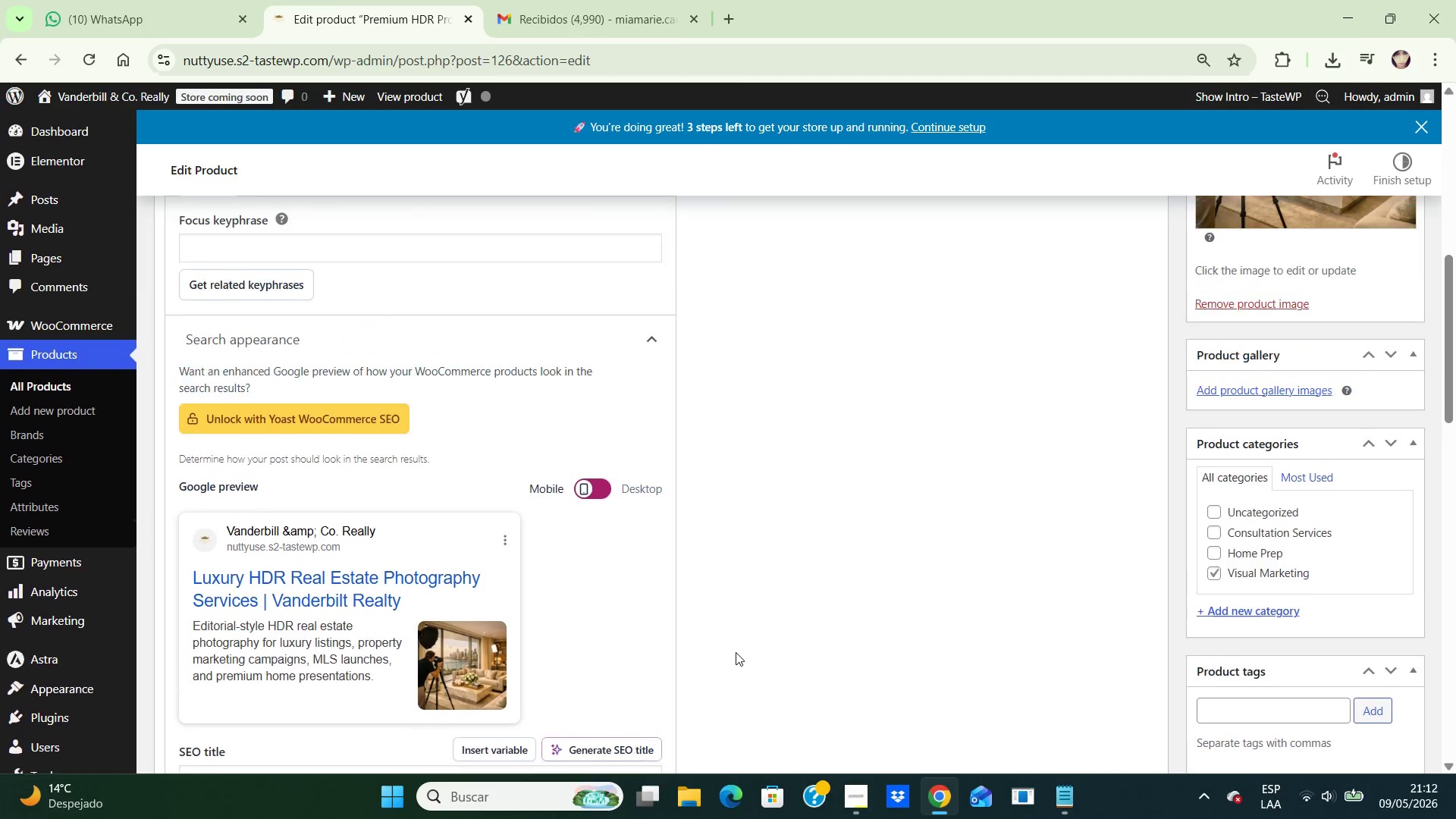 
key(ArrowUp)
 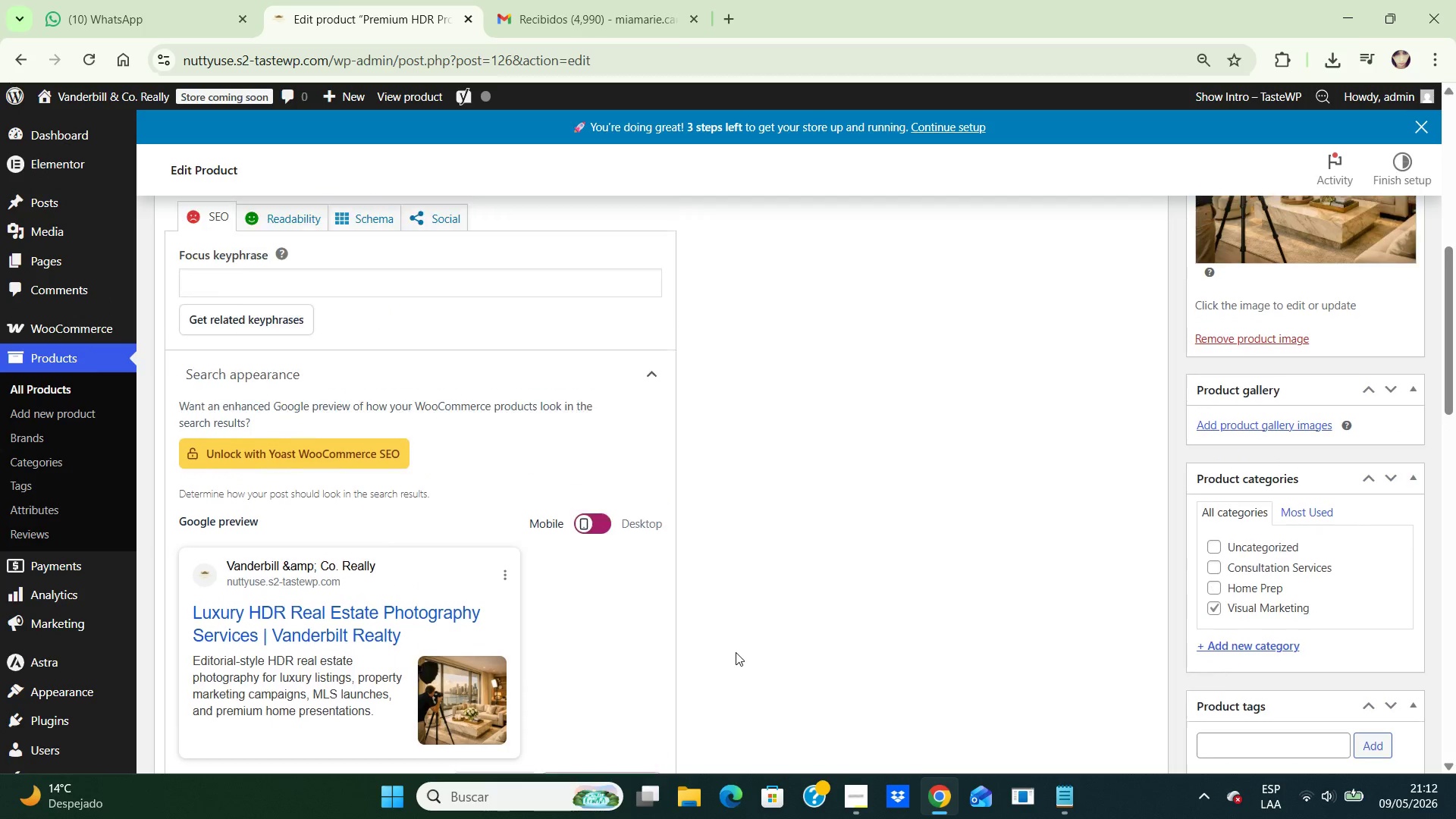 
key(ArrowUp)
 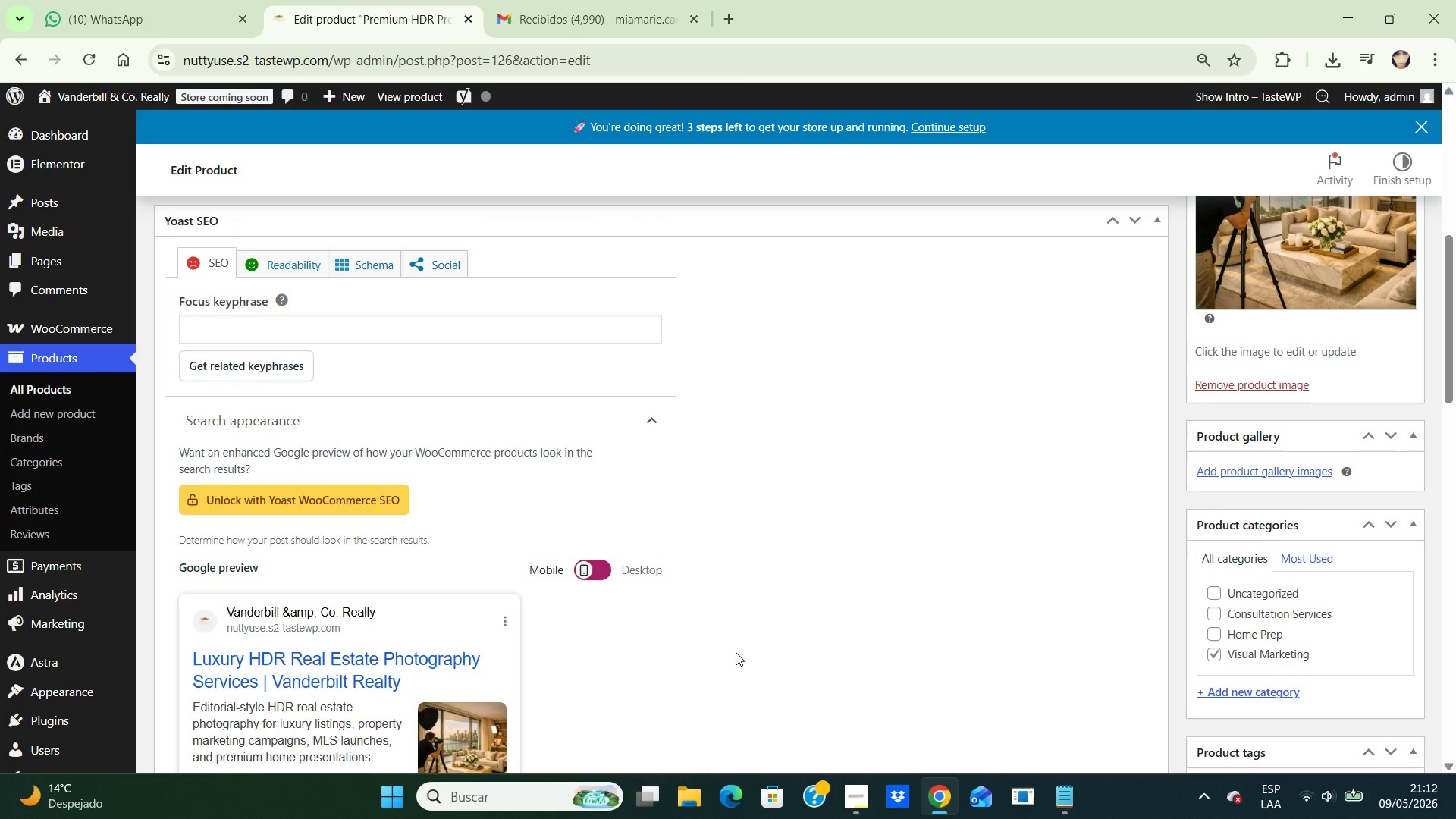 
key(ArrowUp)
 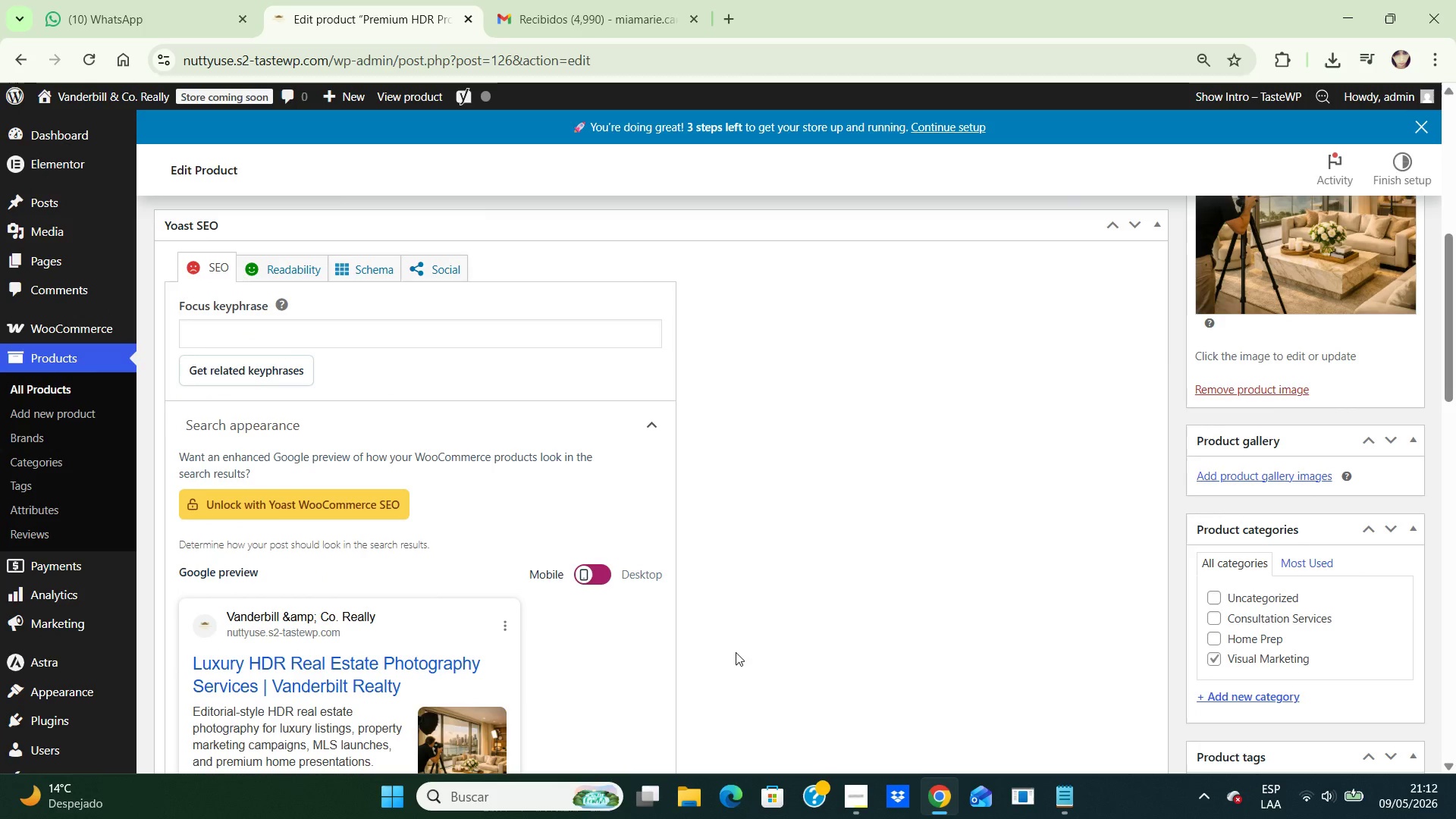 
key(ArrowUp)
 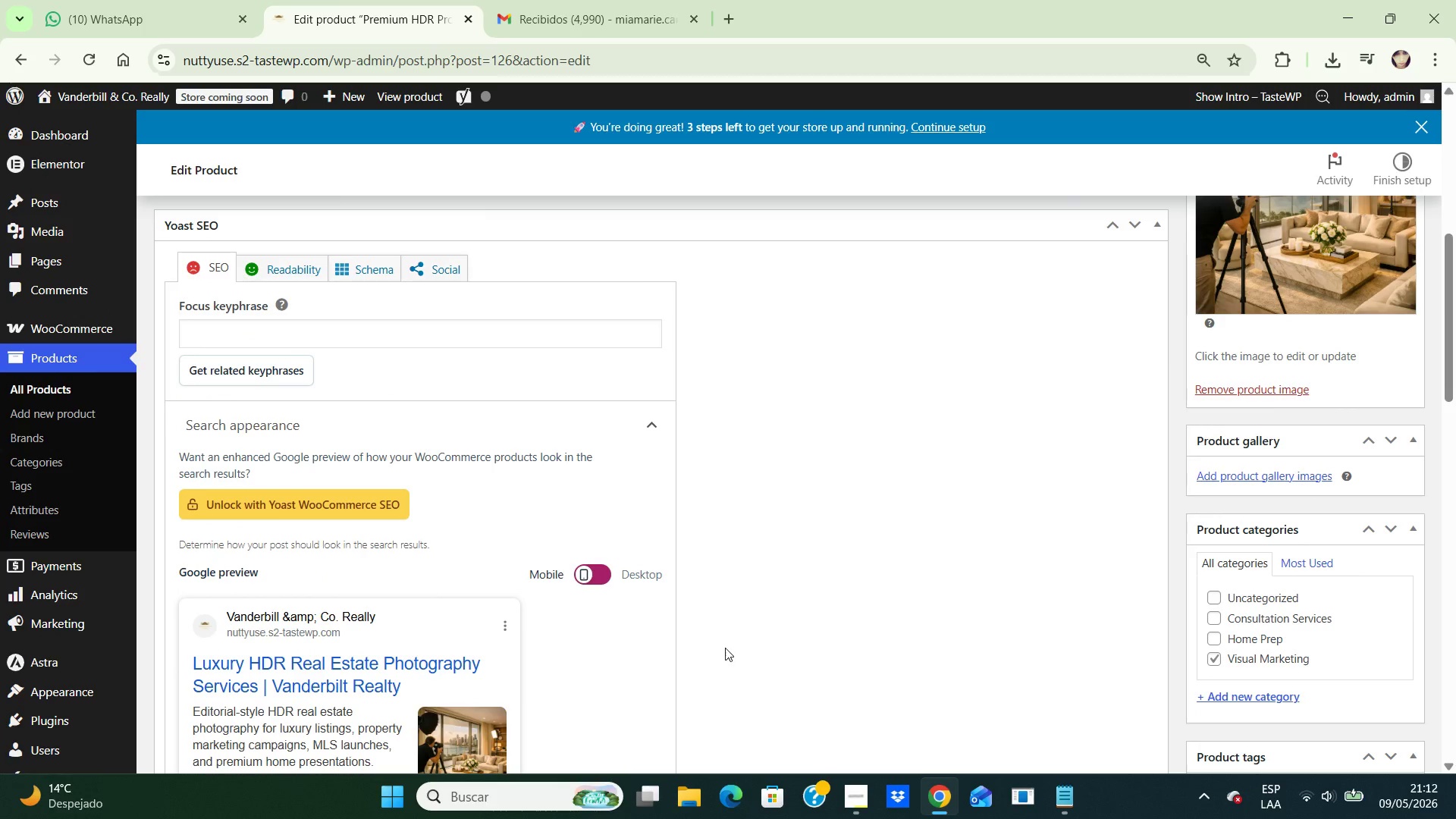 
key(ArrowUp)
 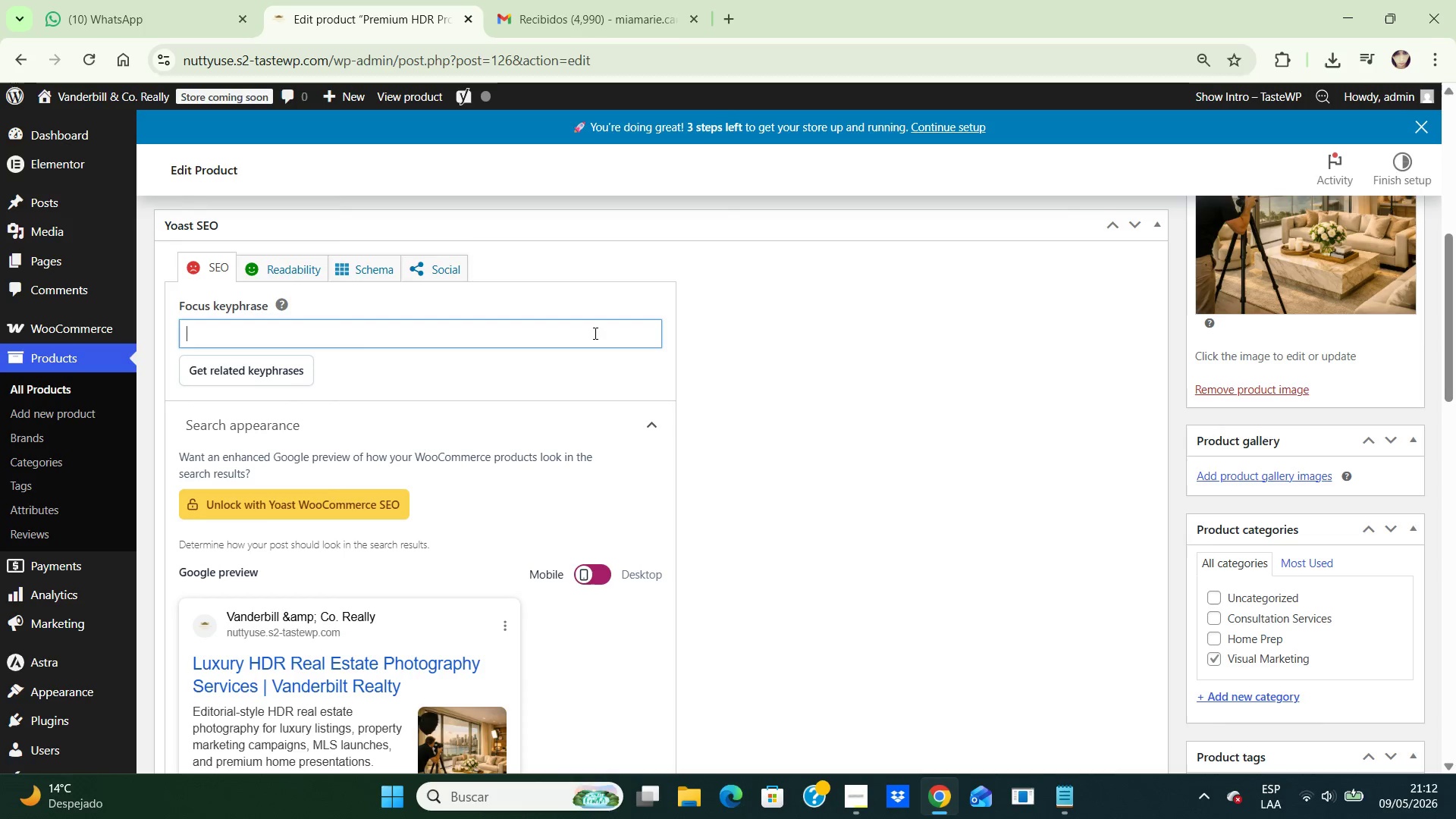 
left_click([594, 333])
 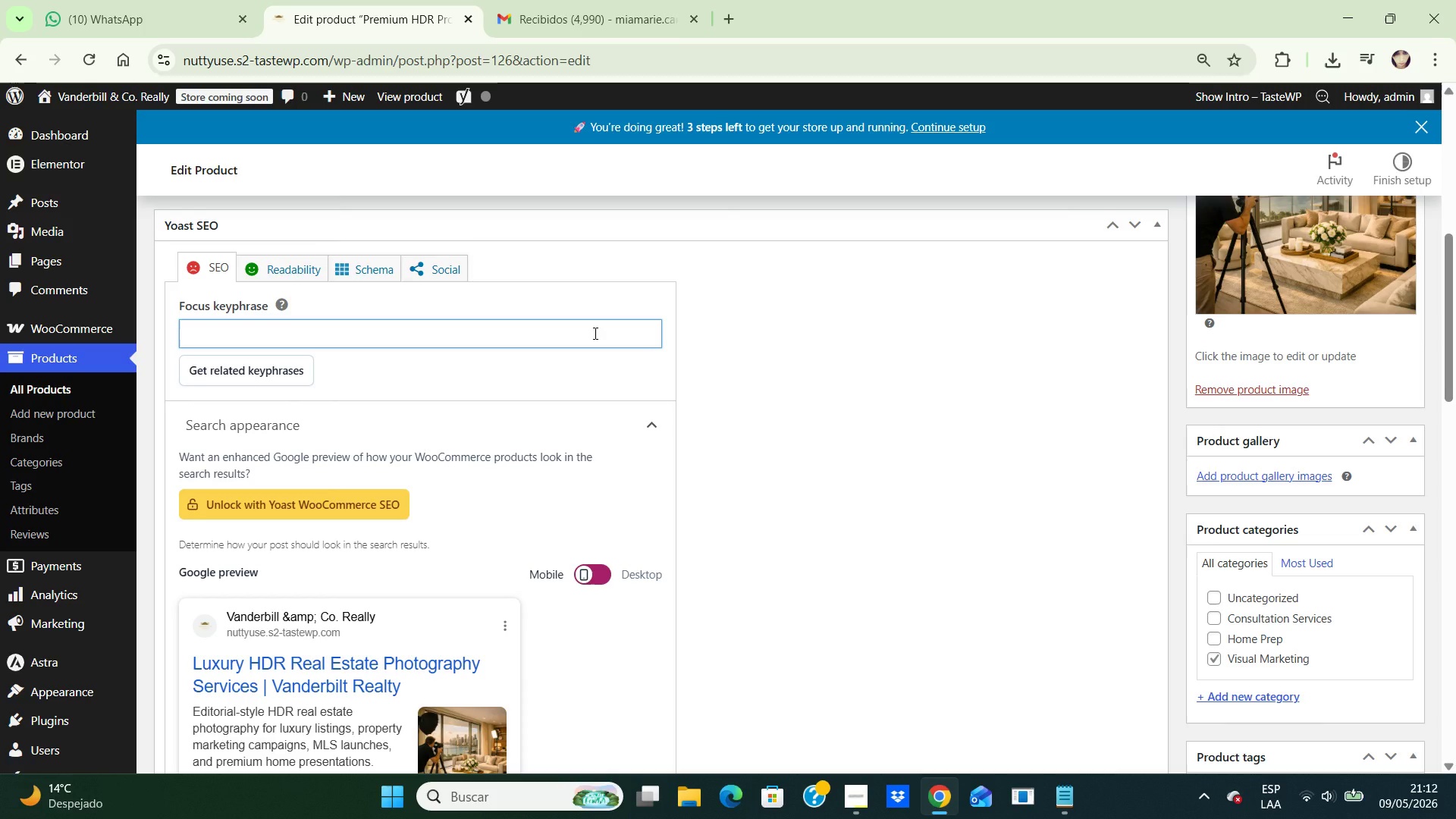 
type(luxury real estate photography)
 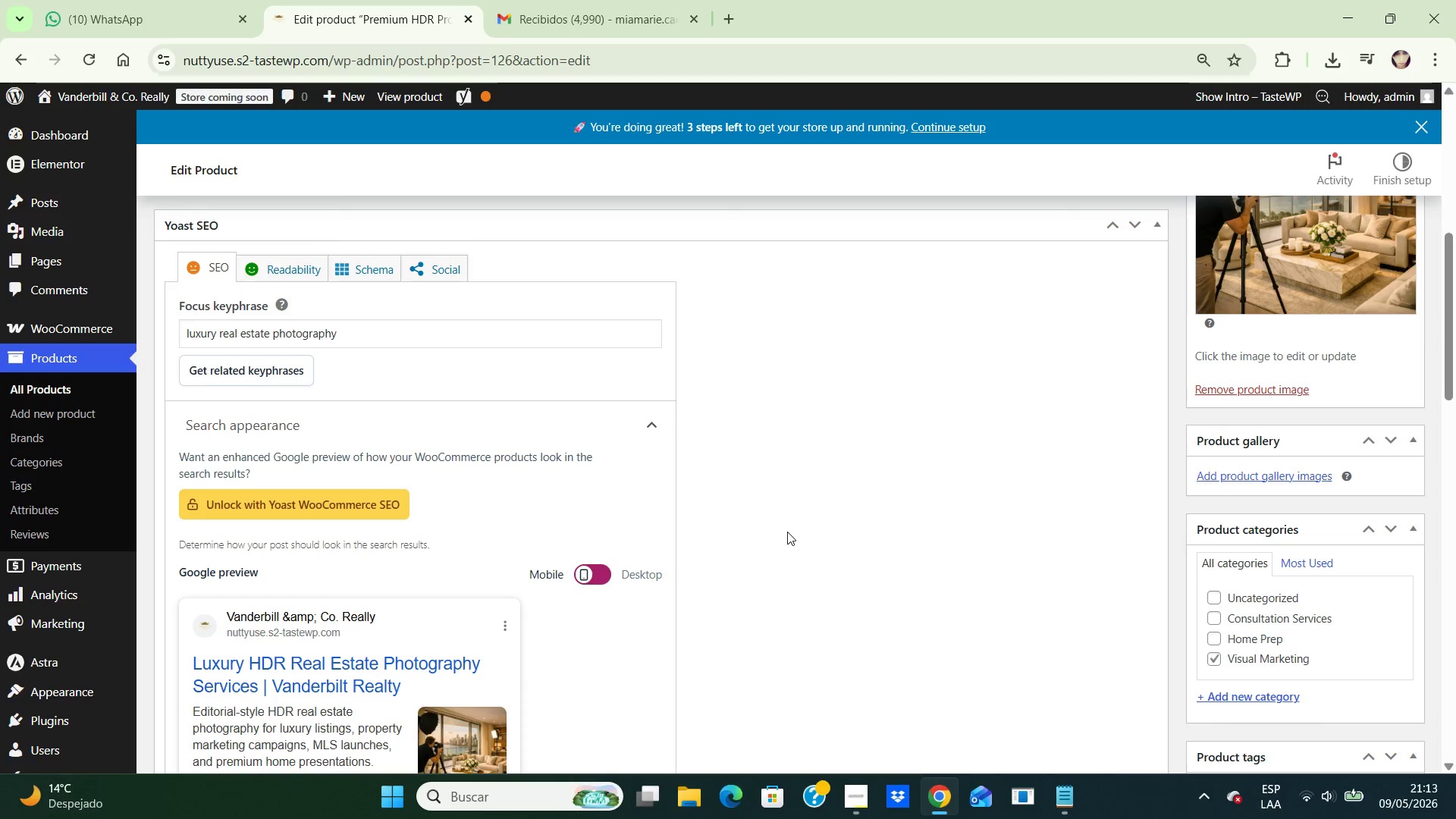 
left_click([787, 532])
 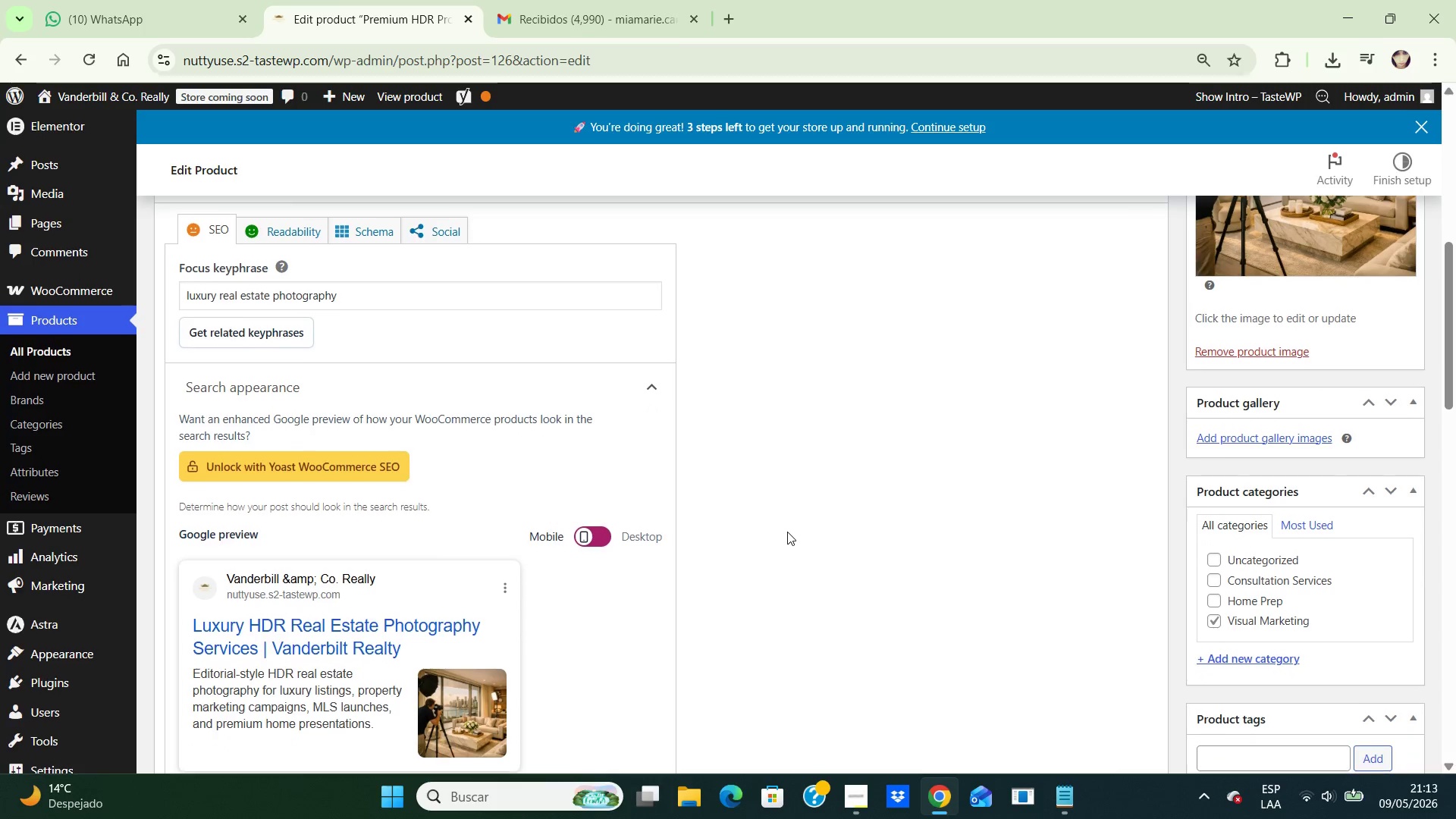 
hold_key(key=ArrowDown, duration=0.91)
 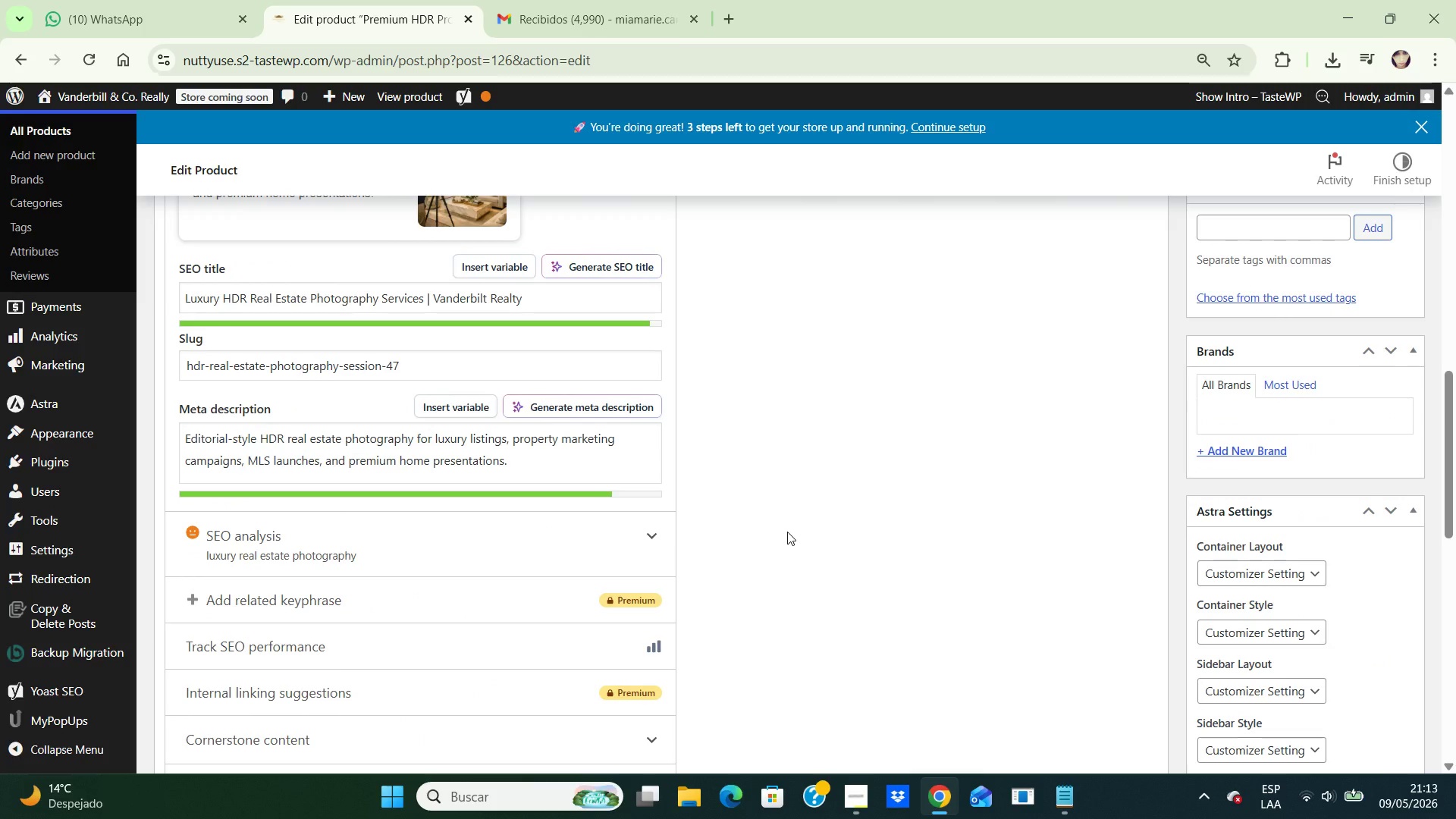 
hold_key(key=ArrowDown, duration=15.69)
 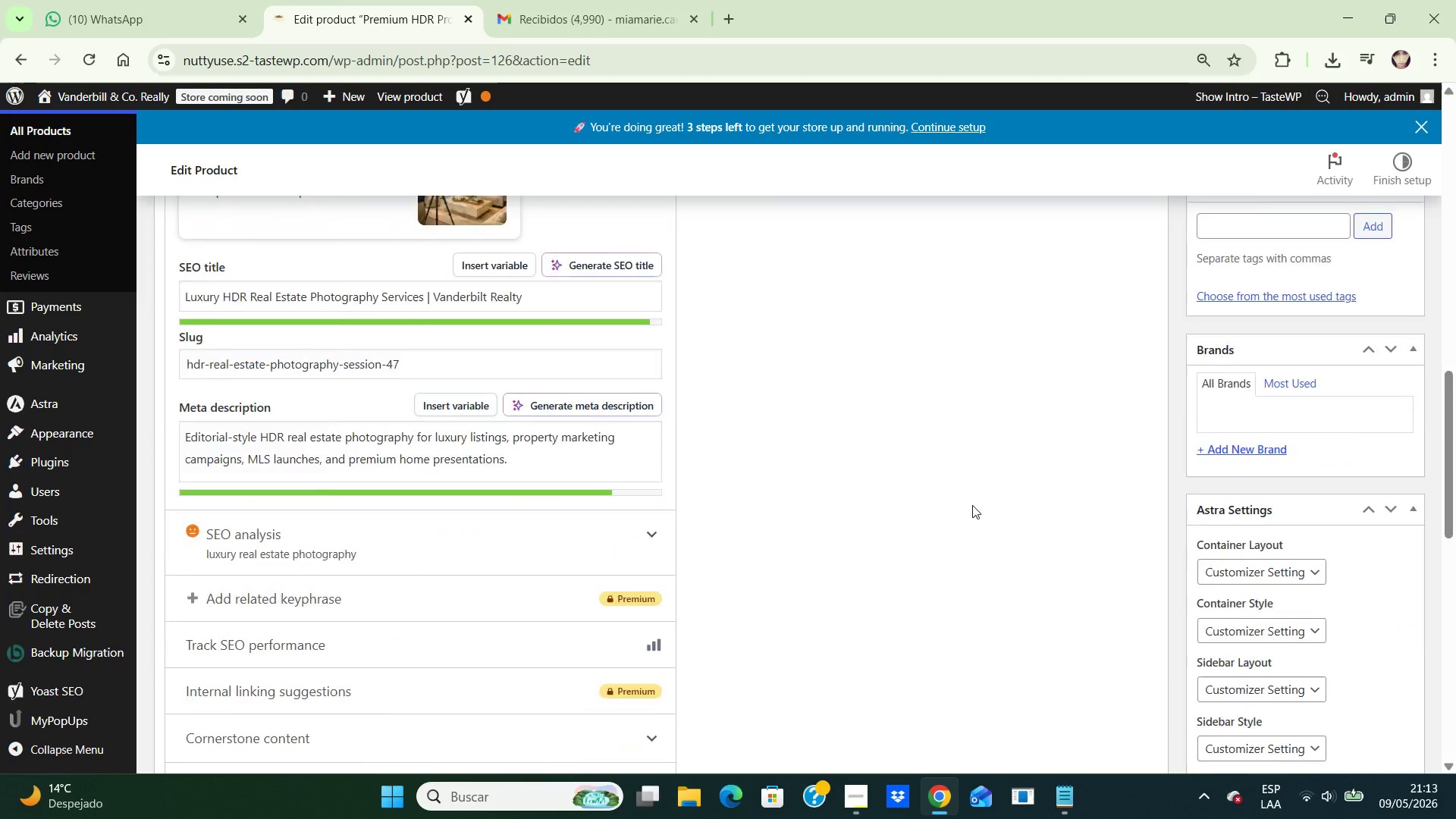 
hold_key(key=ArrowUp, duration=0.58)
 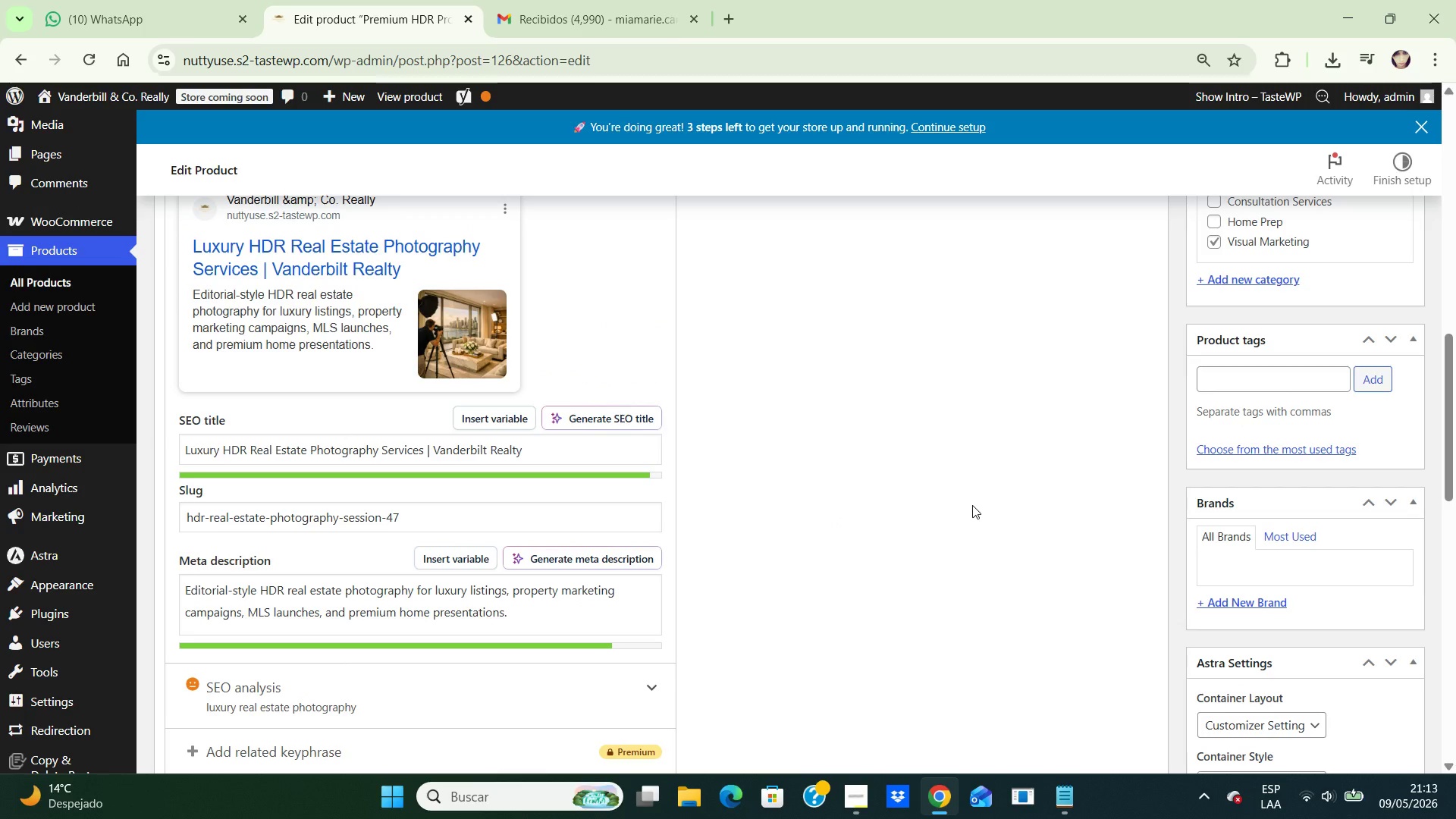 
hold_key(key=ArrowUp, duration=0.73)
 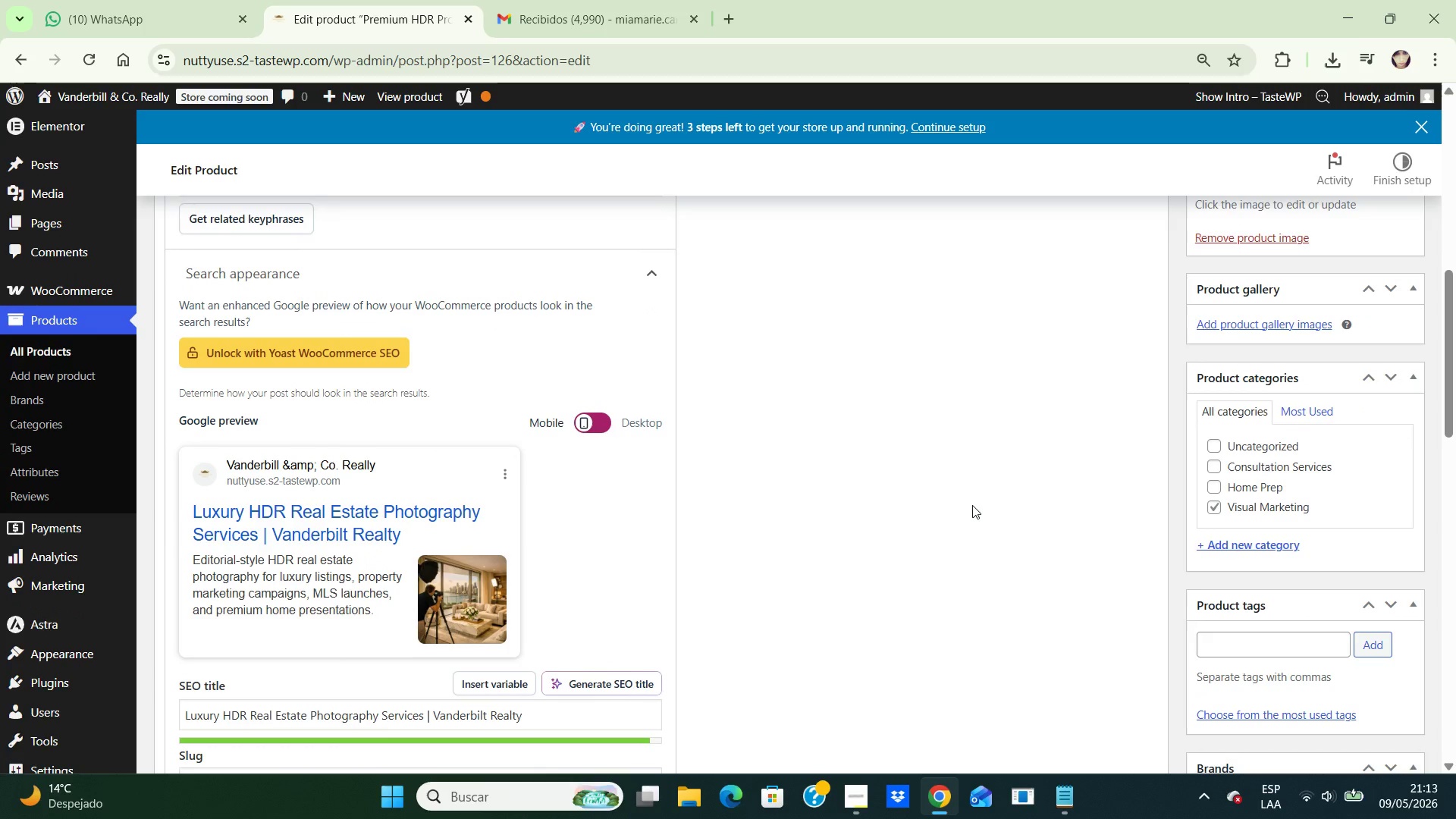 
hold_key(key=ArrowDown, duration=1.3)
 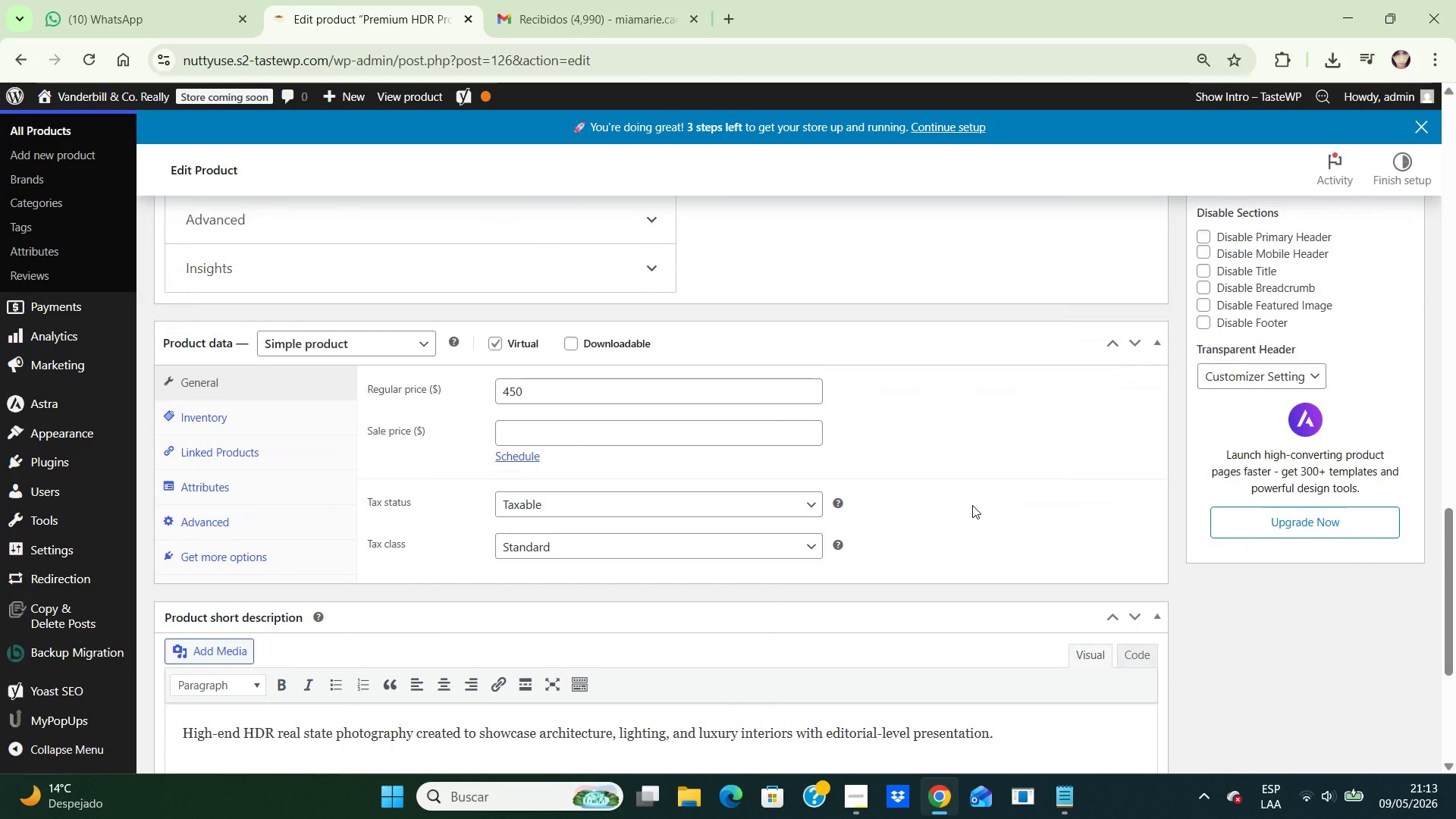 
hold_key(key=ArrowDown, duration=1.55)
 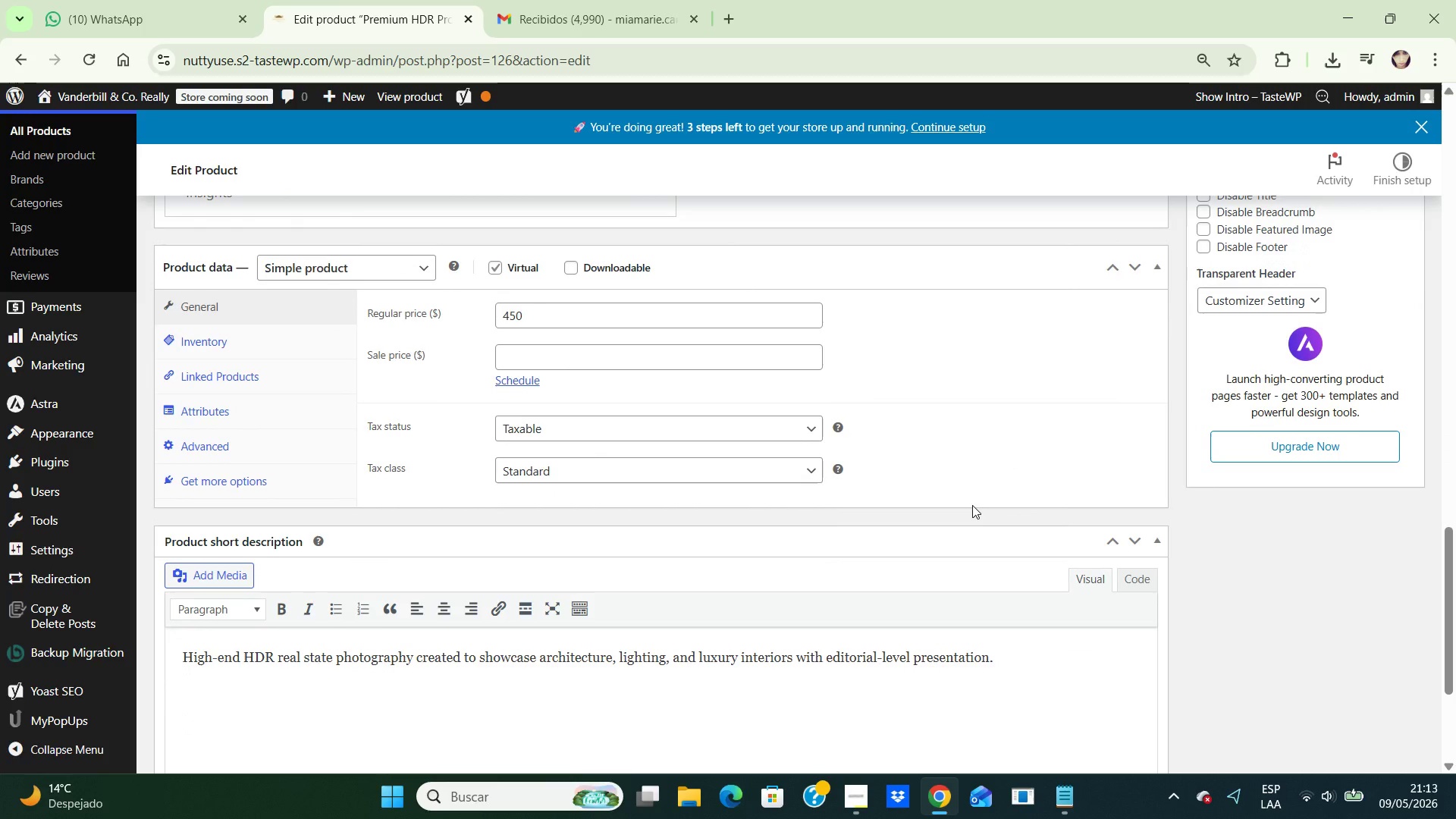 
key(ArrowDown)
 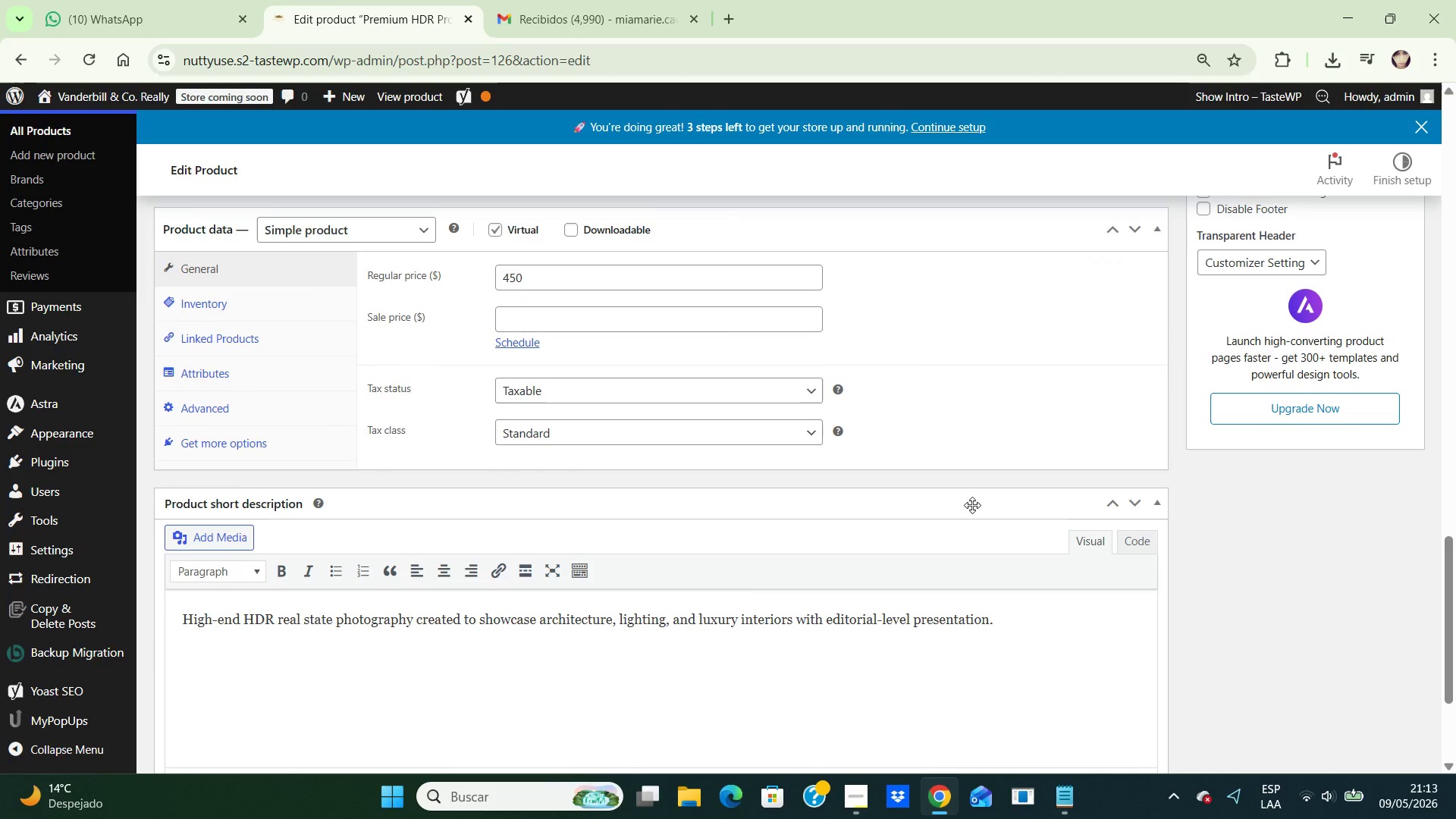 
key(ArrowDown)
 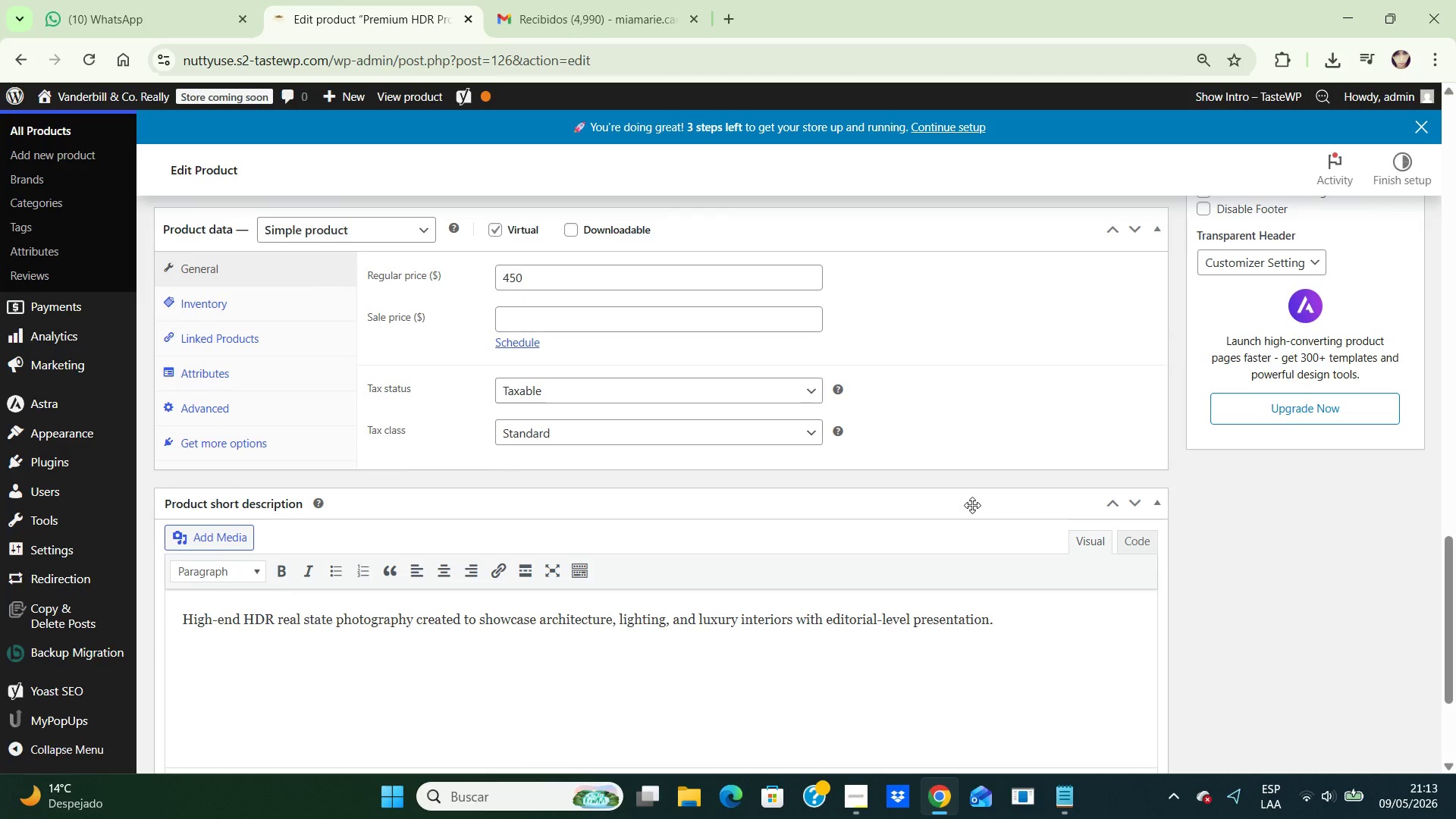 
key(ArrowUp)
 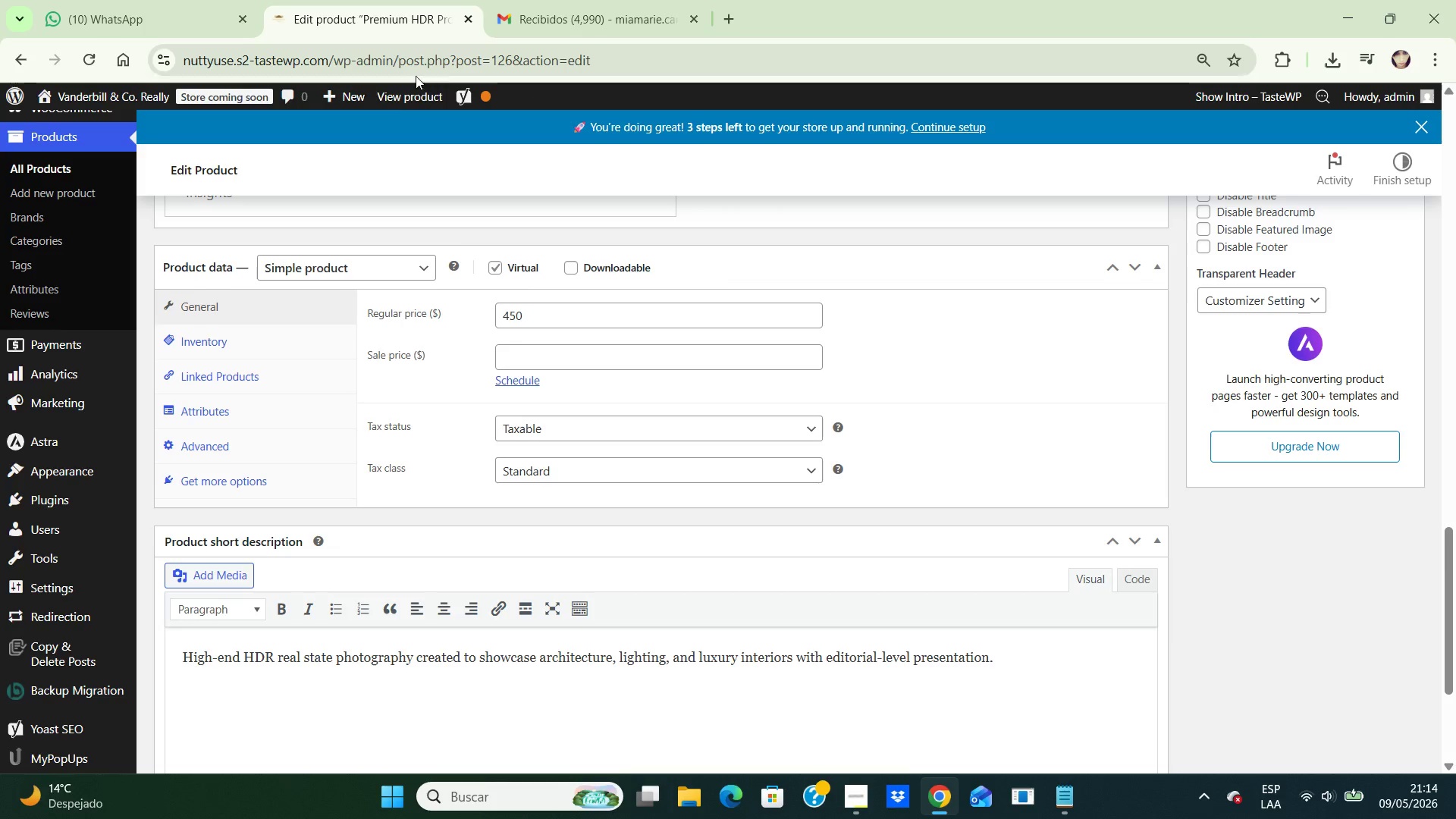 
wait(68.2)
 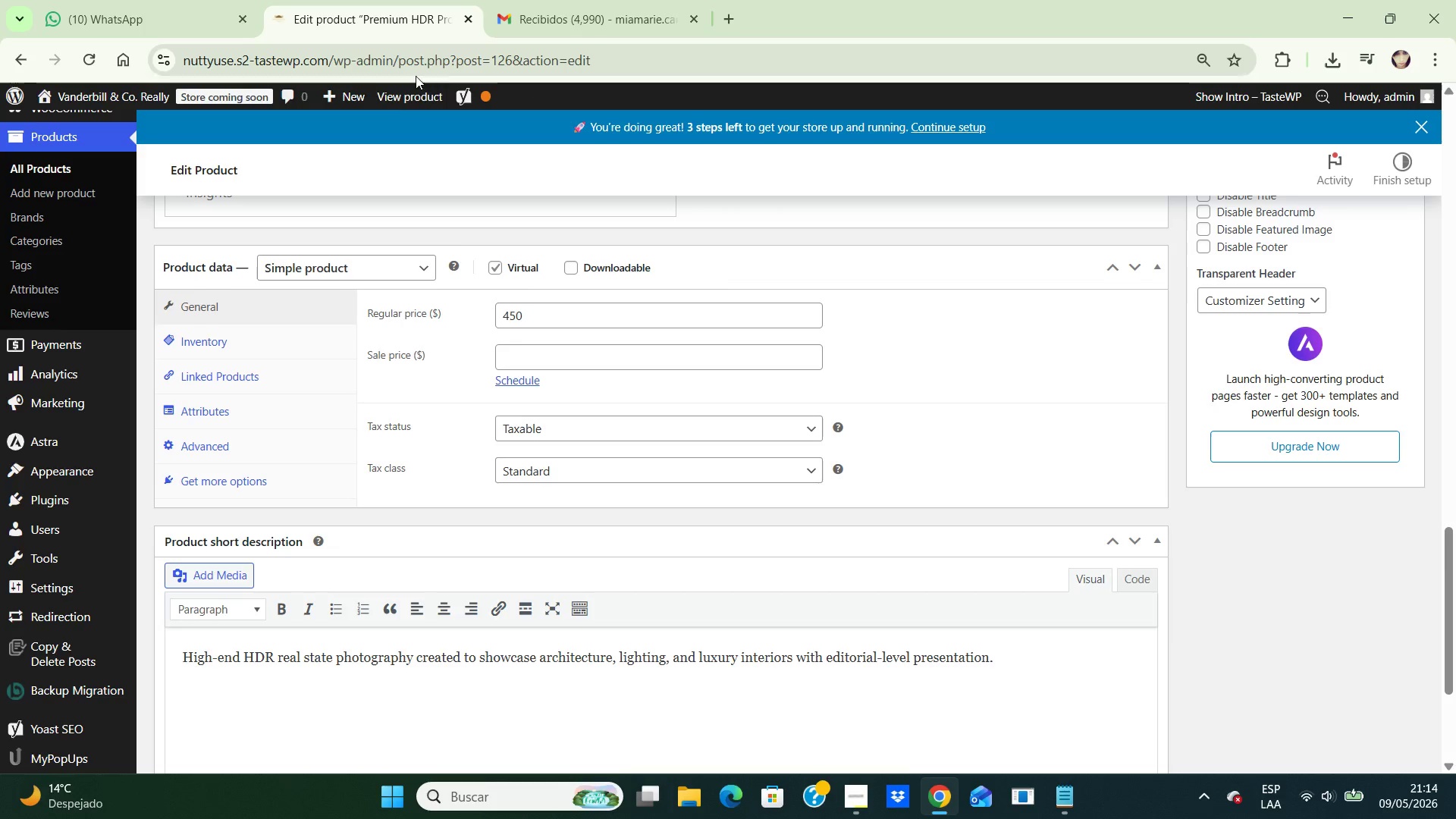 
left_click_drag(start_coordinate=[1449, 540], to_coordinate=[1447, 162])
 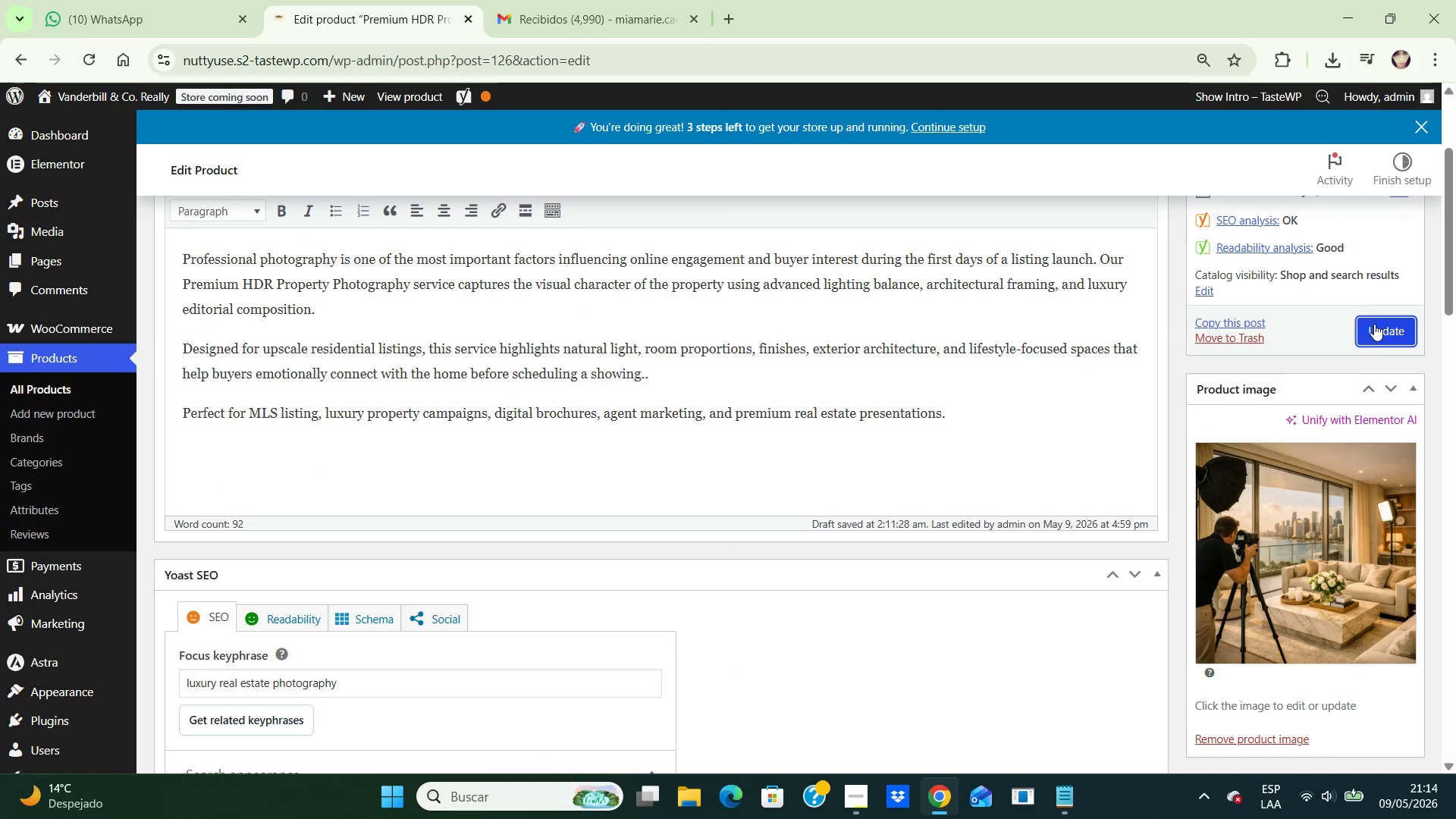 
left_click([1374, 324])
 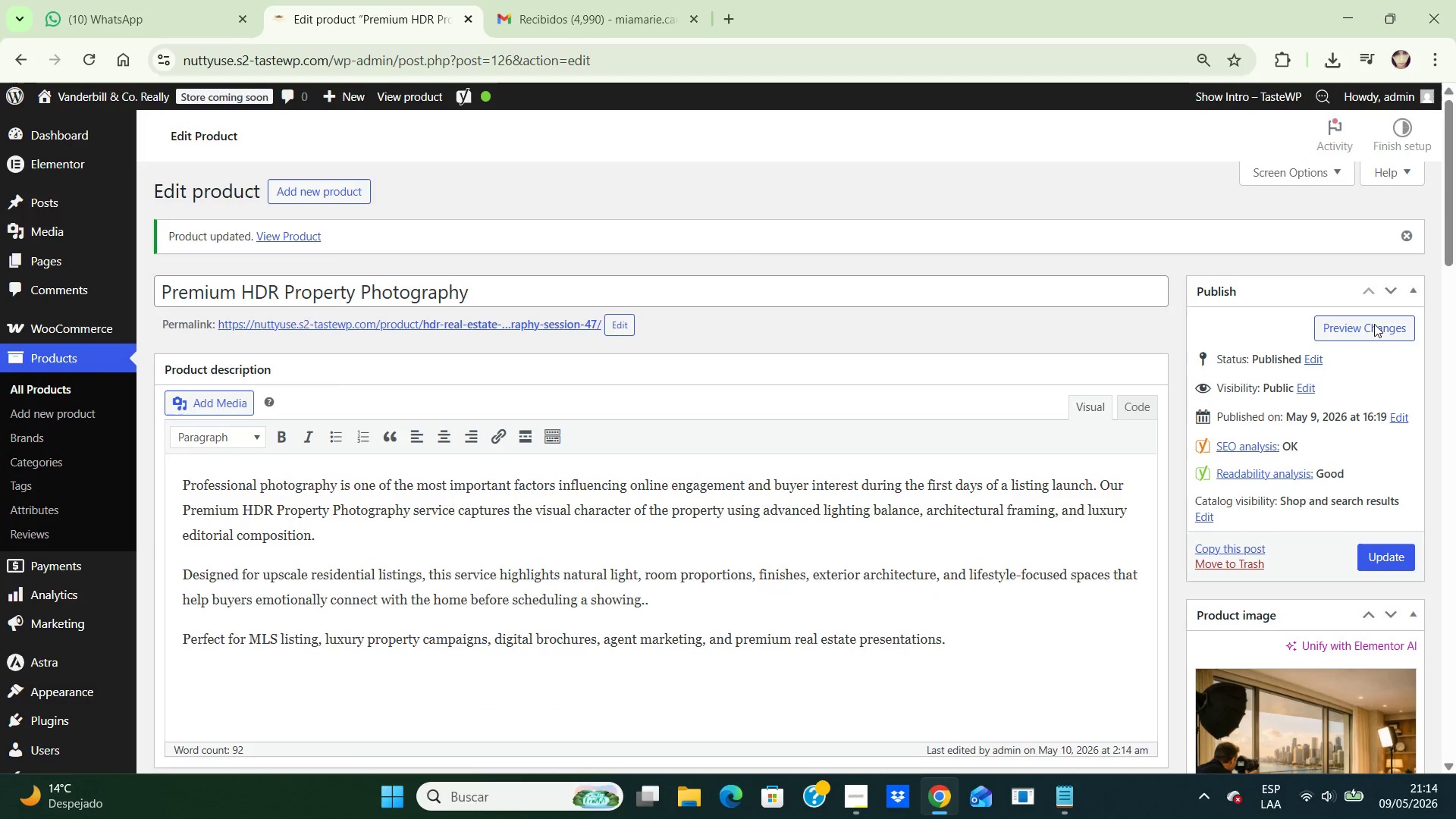 
wait(8.41)
 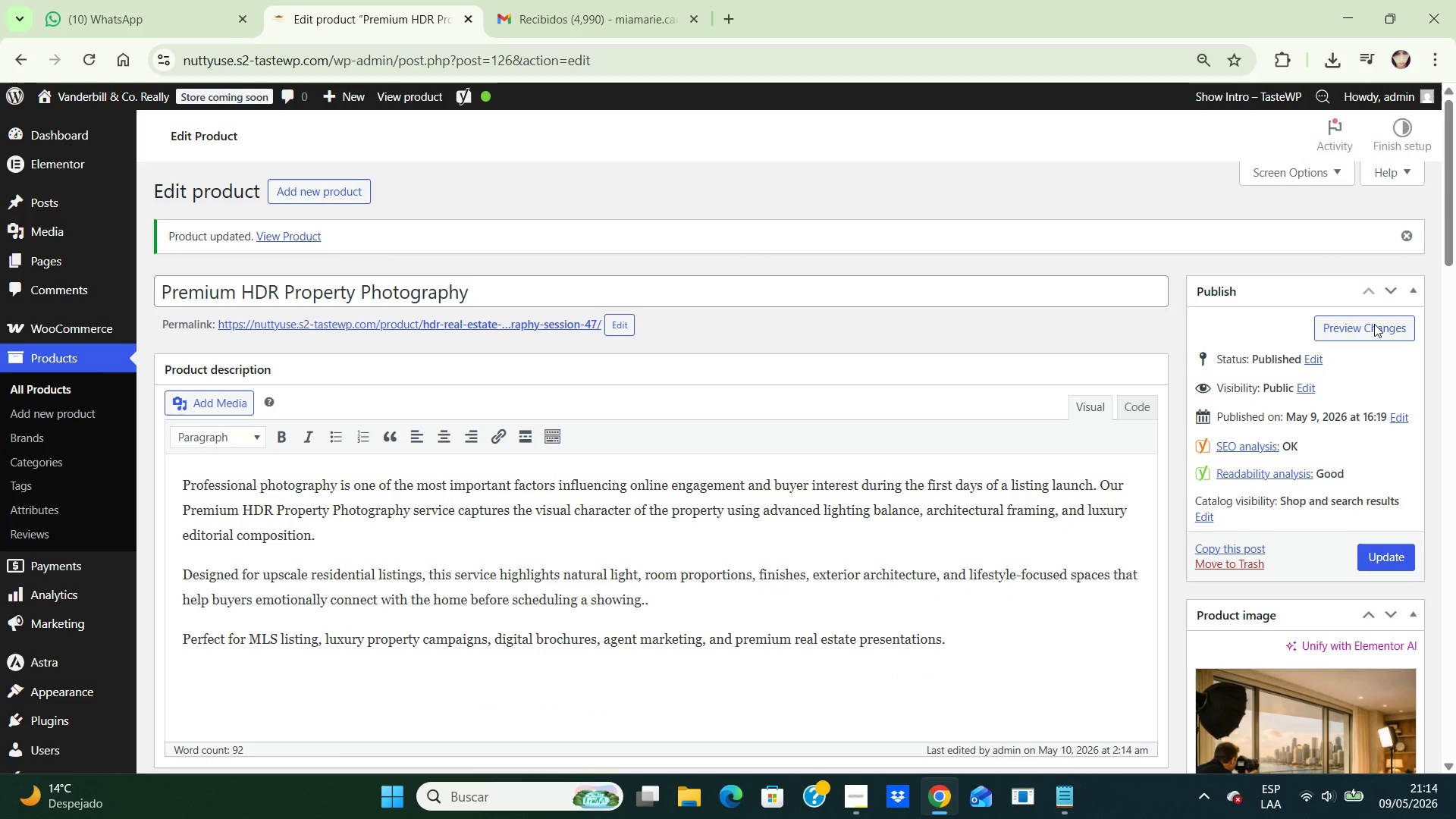 
left_click([780, 255])
 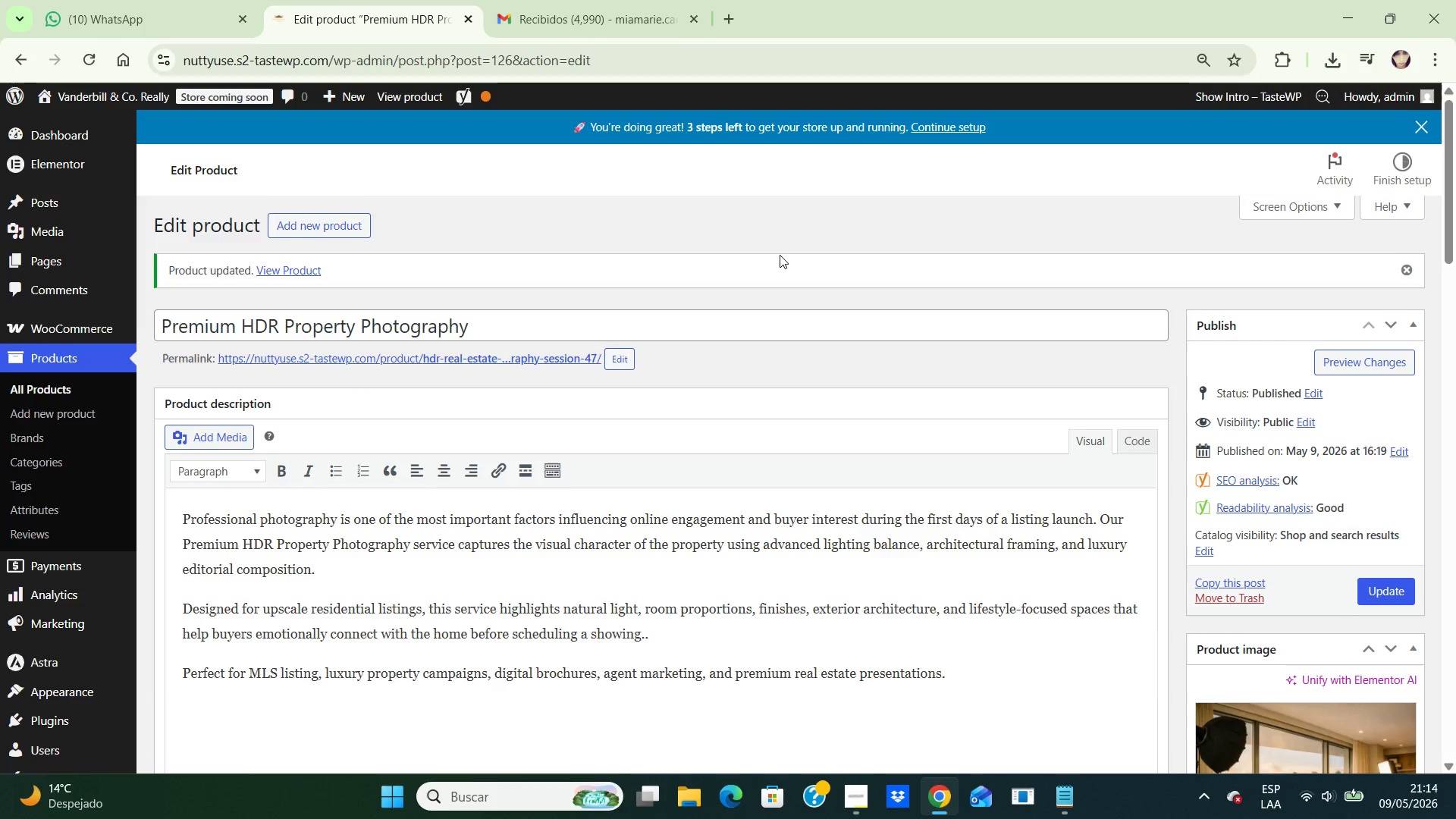 
key(ArrowDown)
 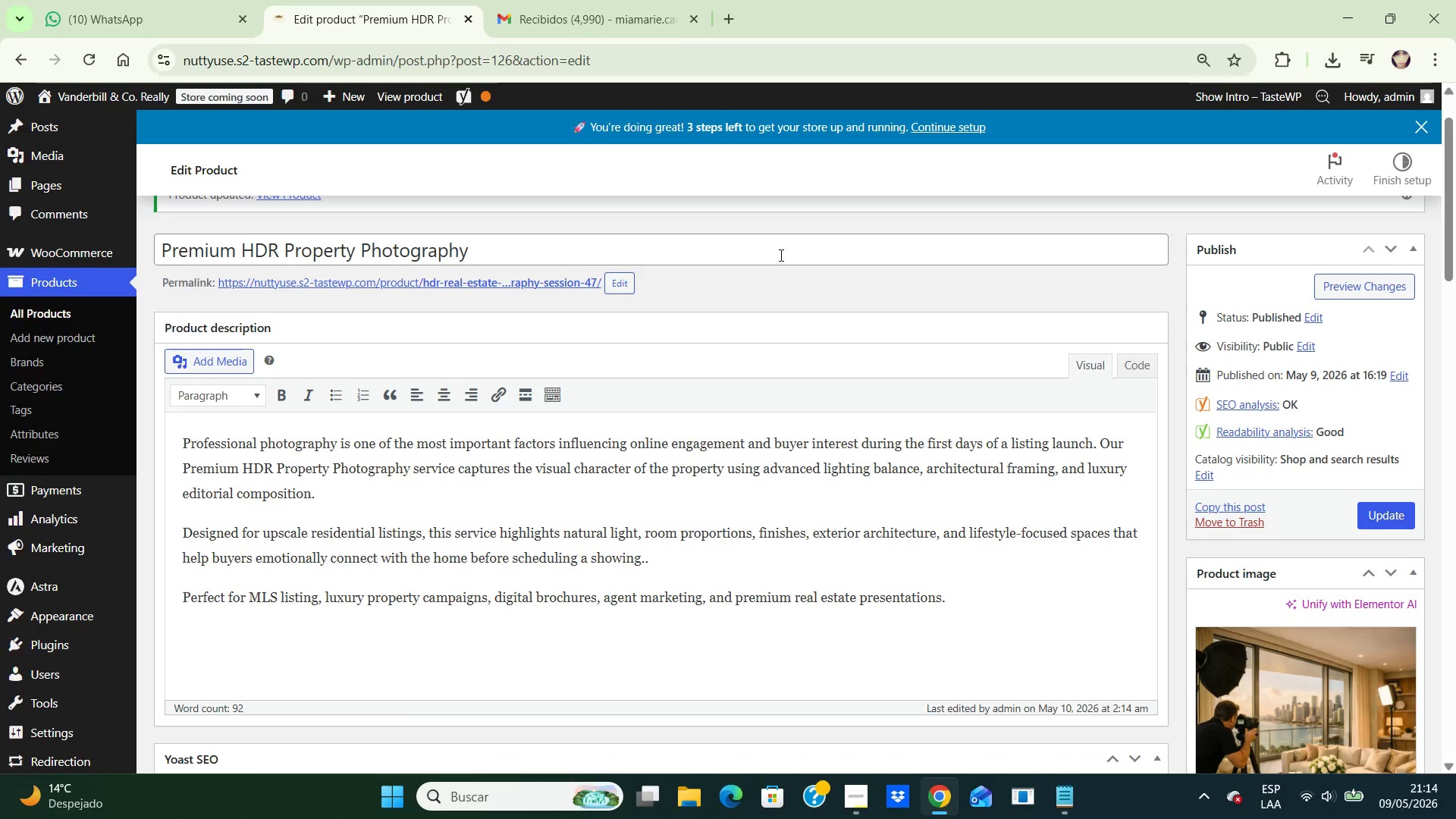 
key(ArrowDown)
 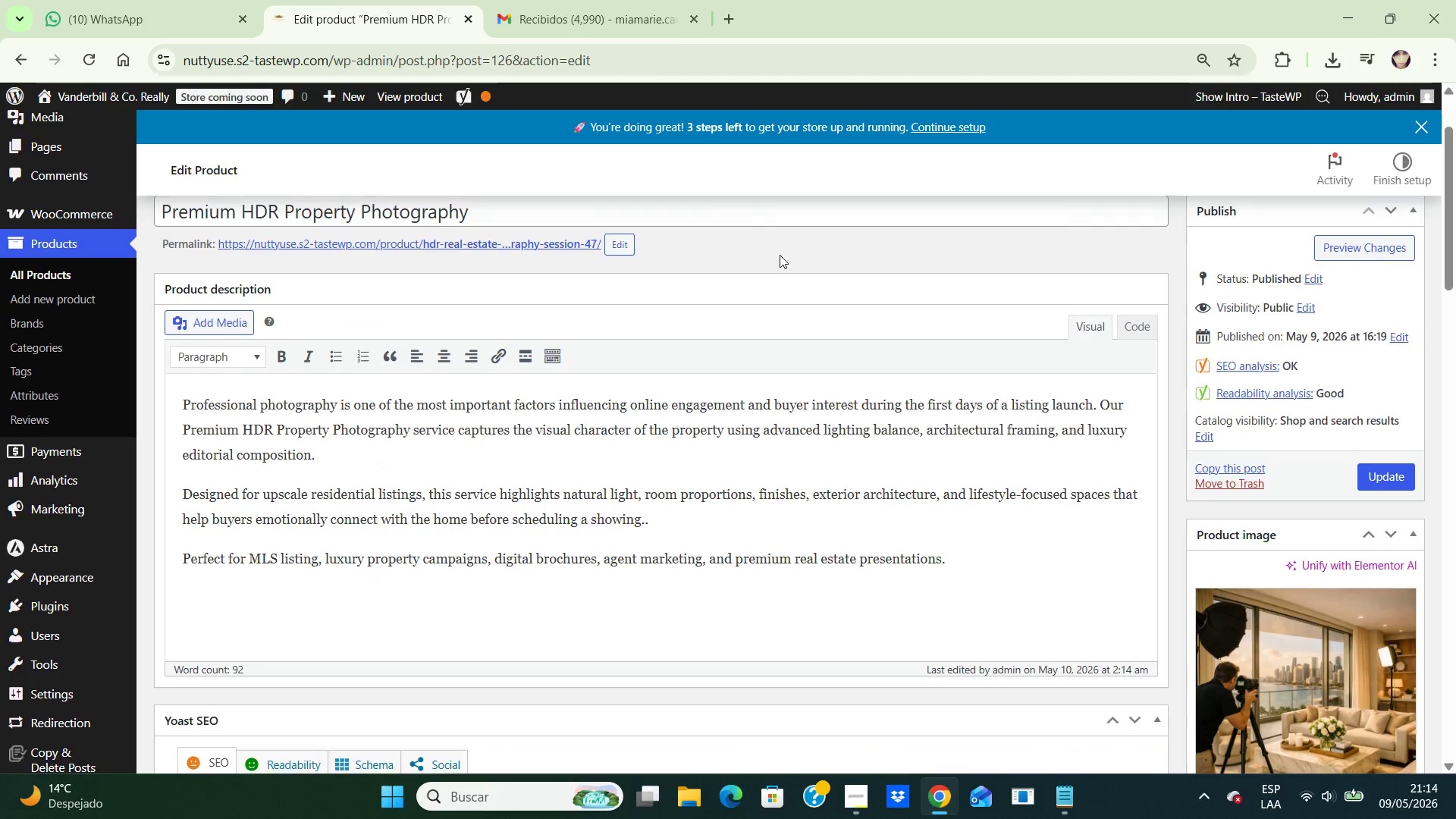 
key(ArrowDown)
 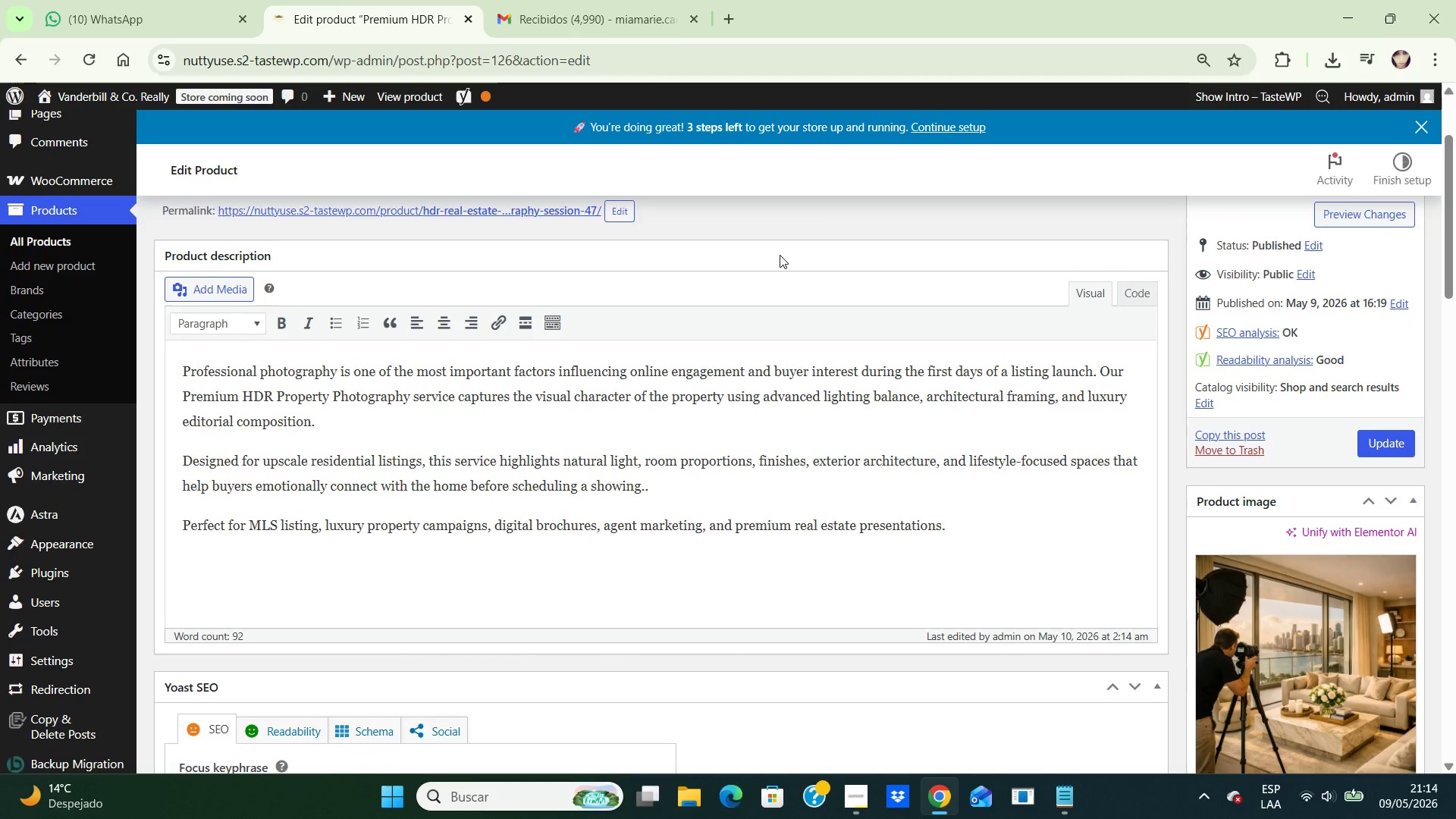 
key(ArrowDown)
 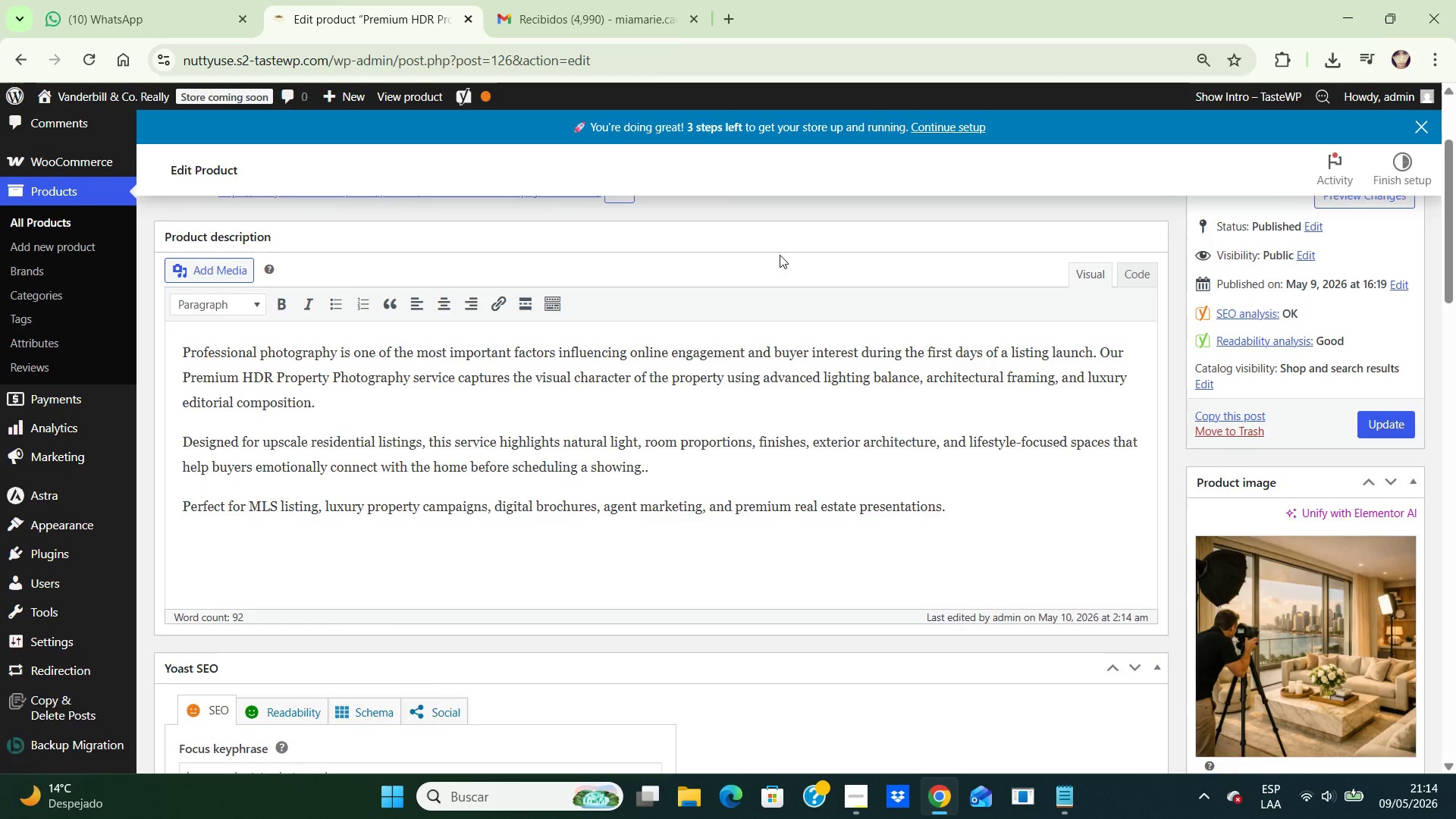 
key(ArrowDown)
 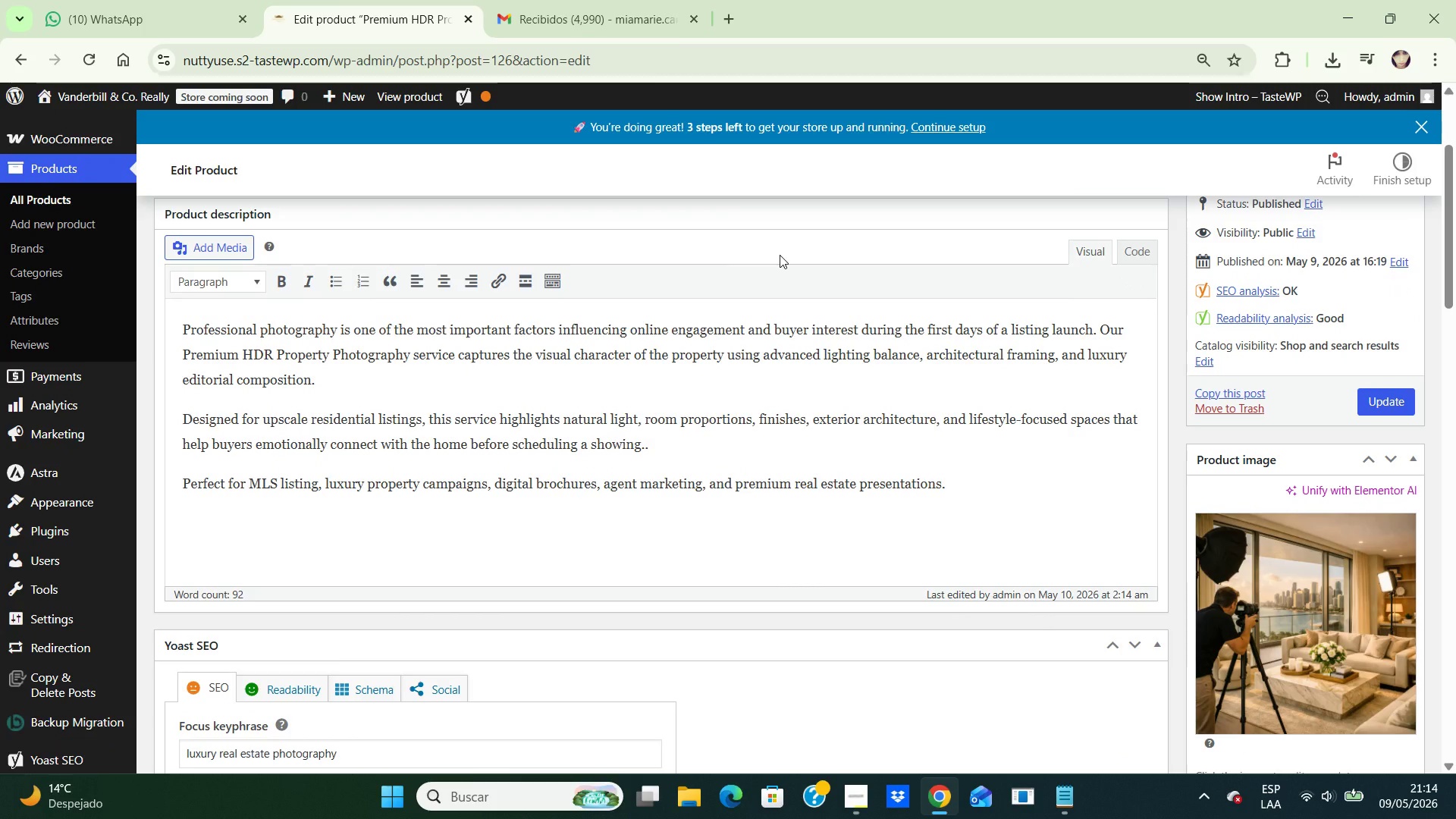 
key(ArrowDown)
 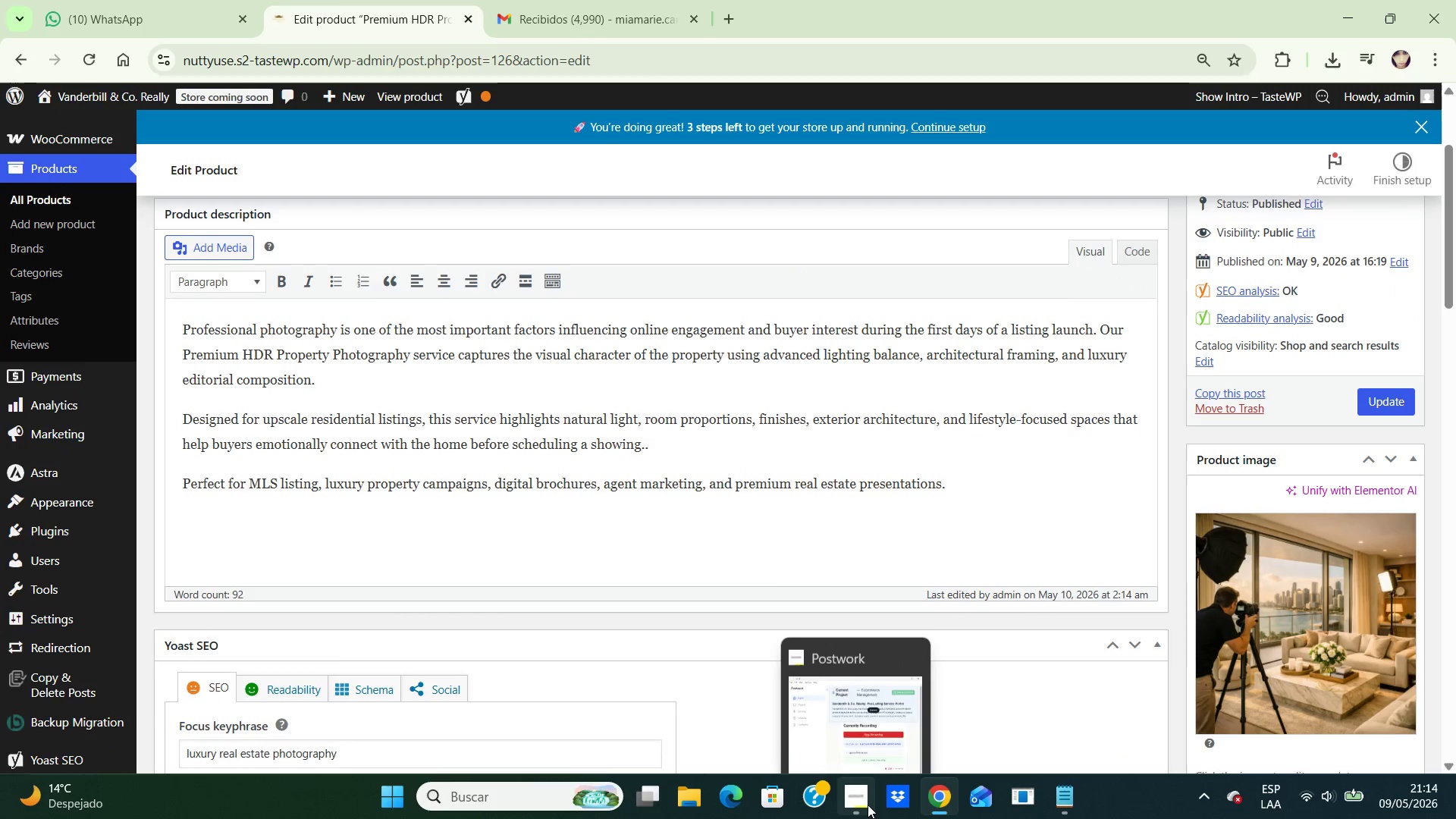 
left_click([868, 805])